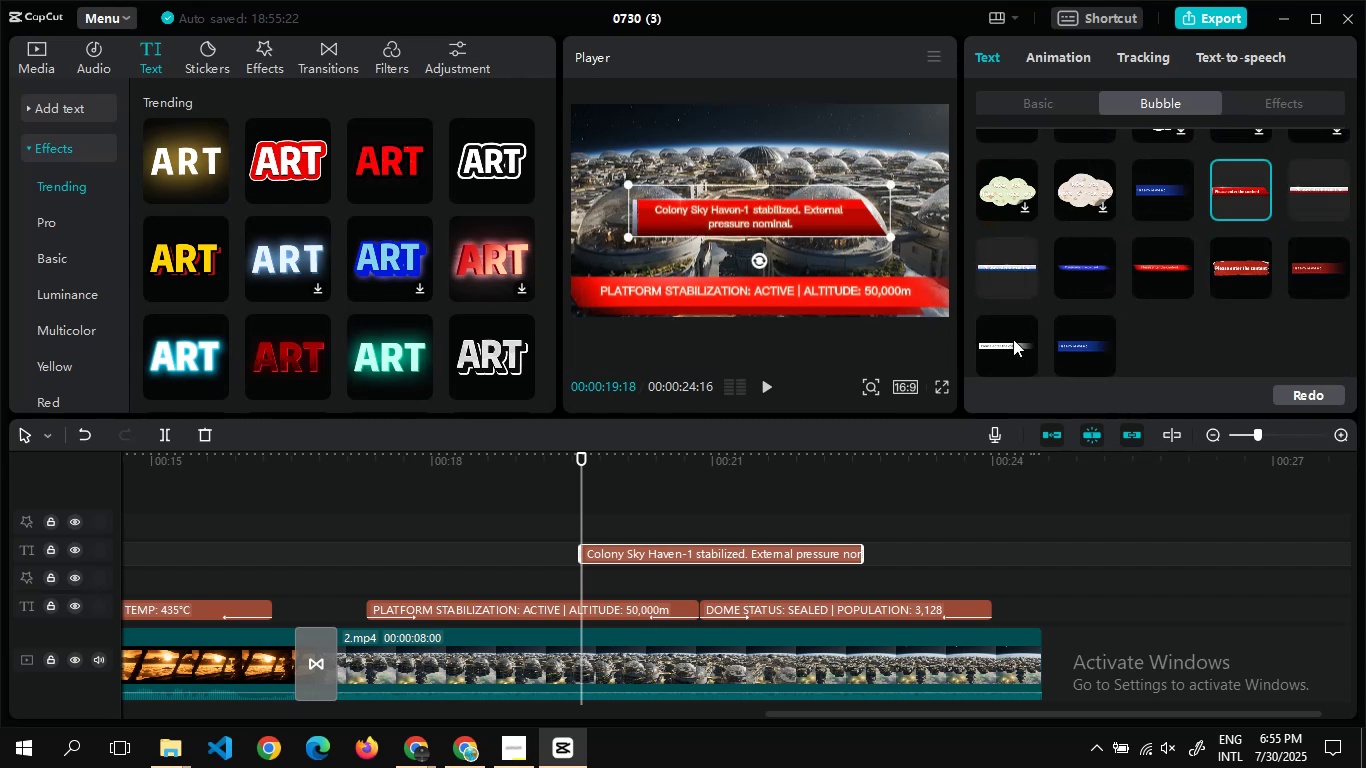 
left_click([1006, 344])
 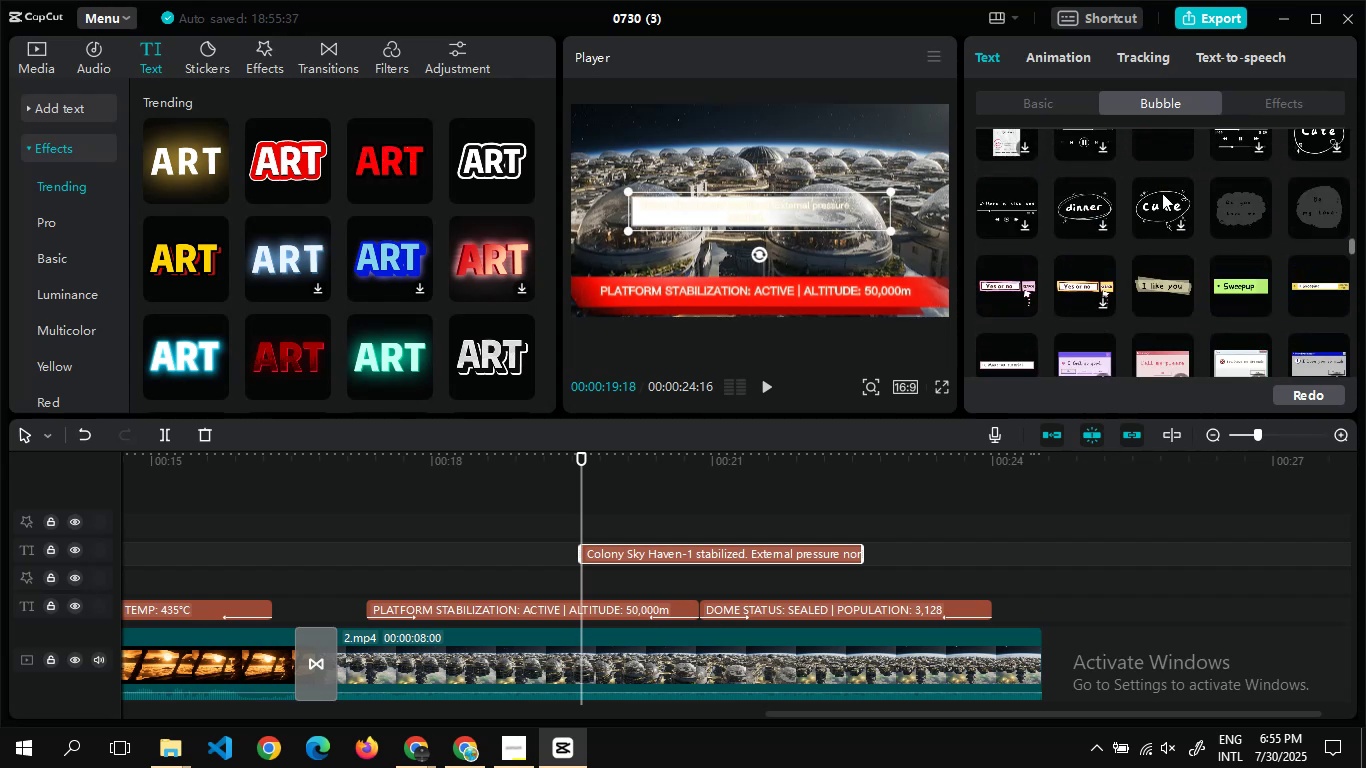 
wait(14.52)
 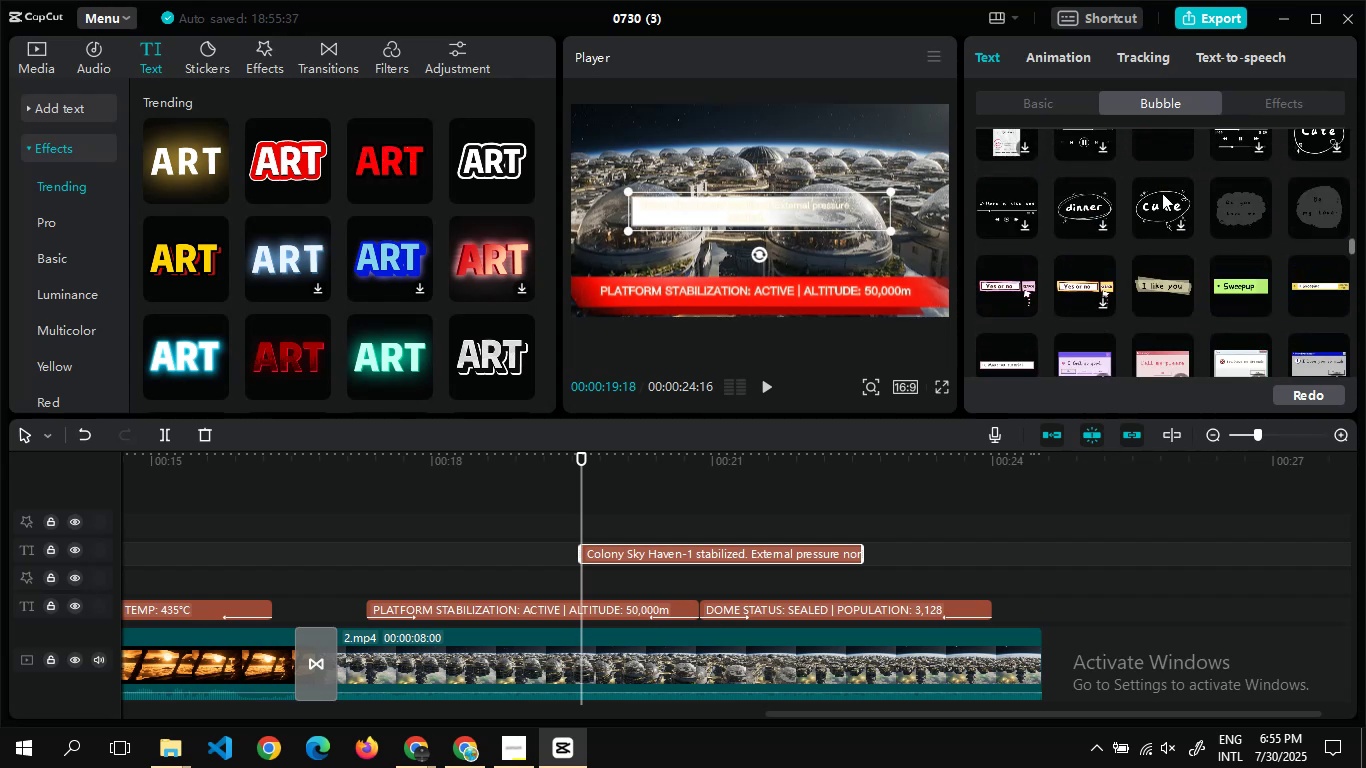 
left_click([1248, 251])
 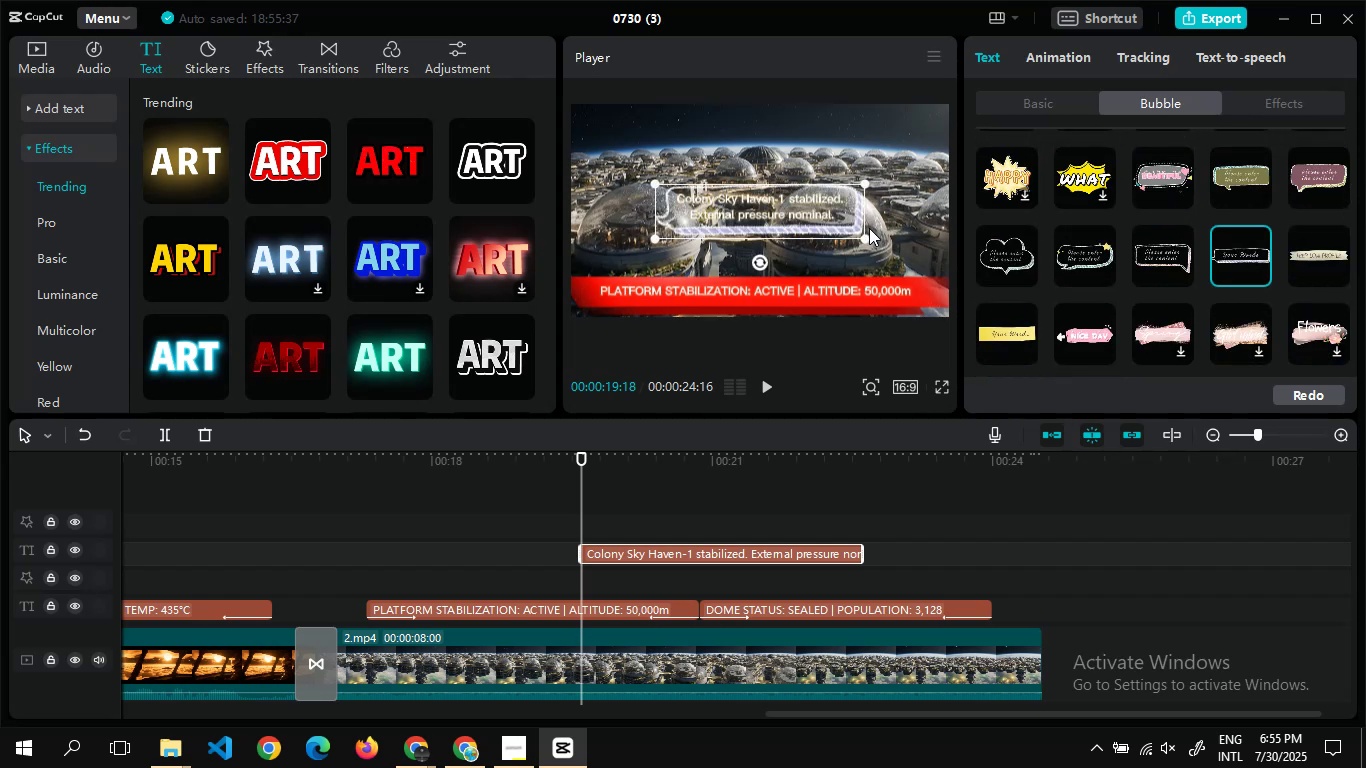 
left_click_drag(start_coordinate=[864, 233], to_coordinate=[856, 232])
 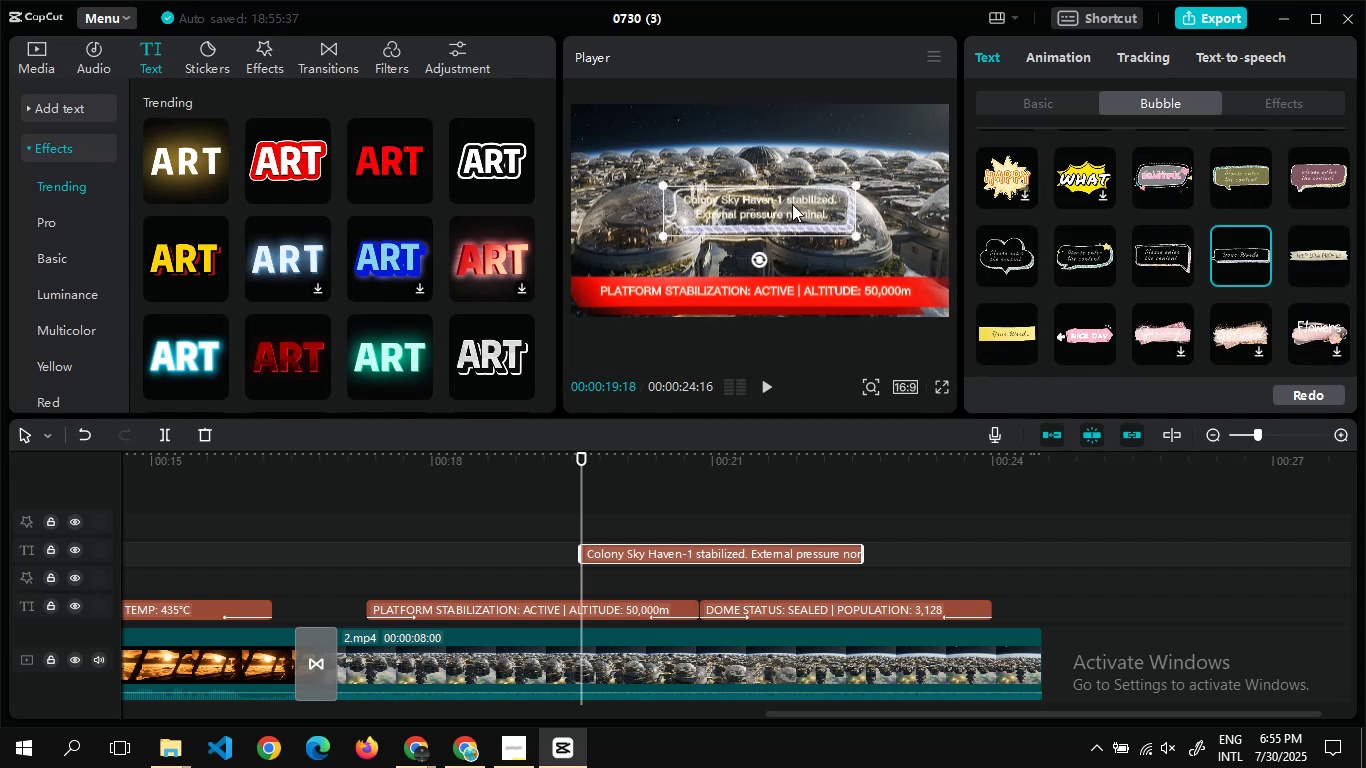 
left_click_drag(start_coordinate=[792, 204], to_coordinate=[893, 121])
 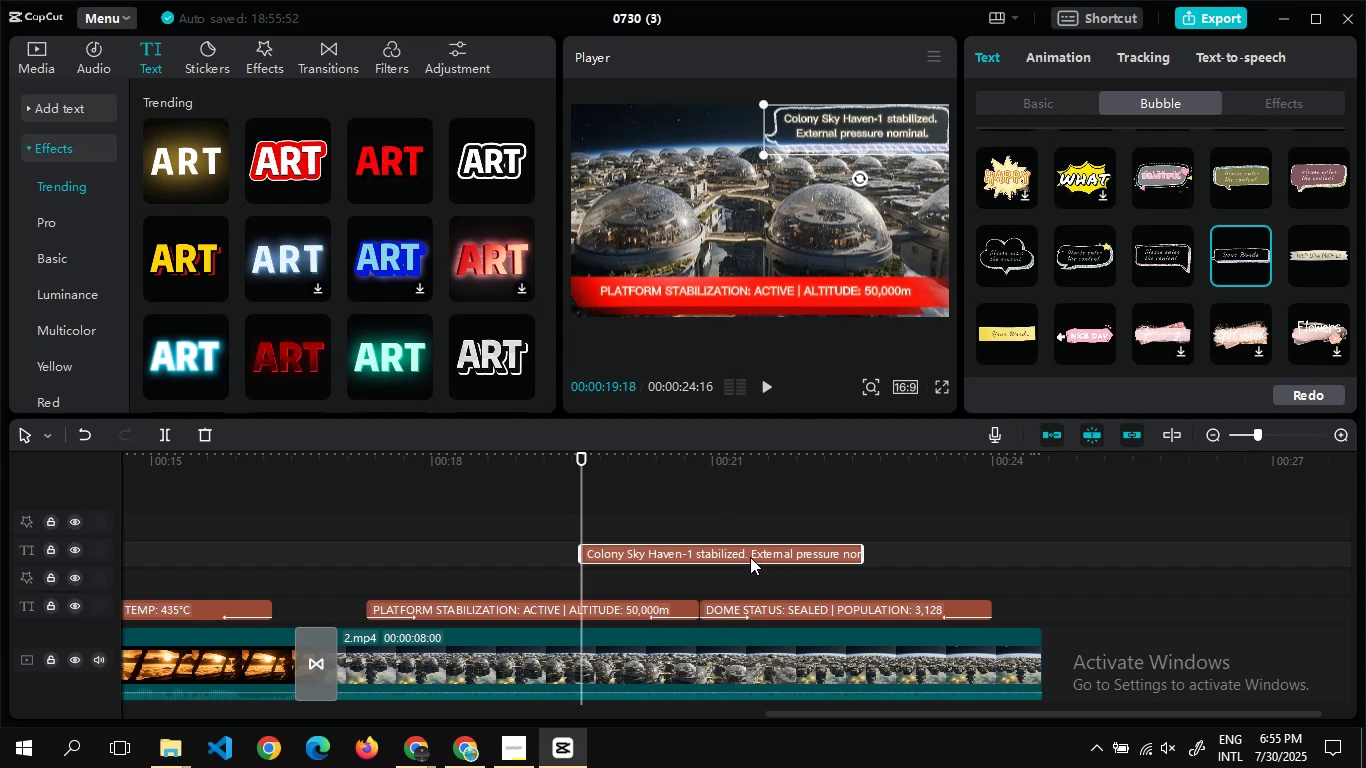 
left_click([747, 549])
 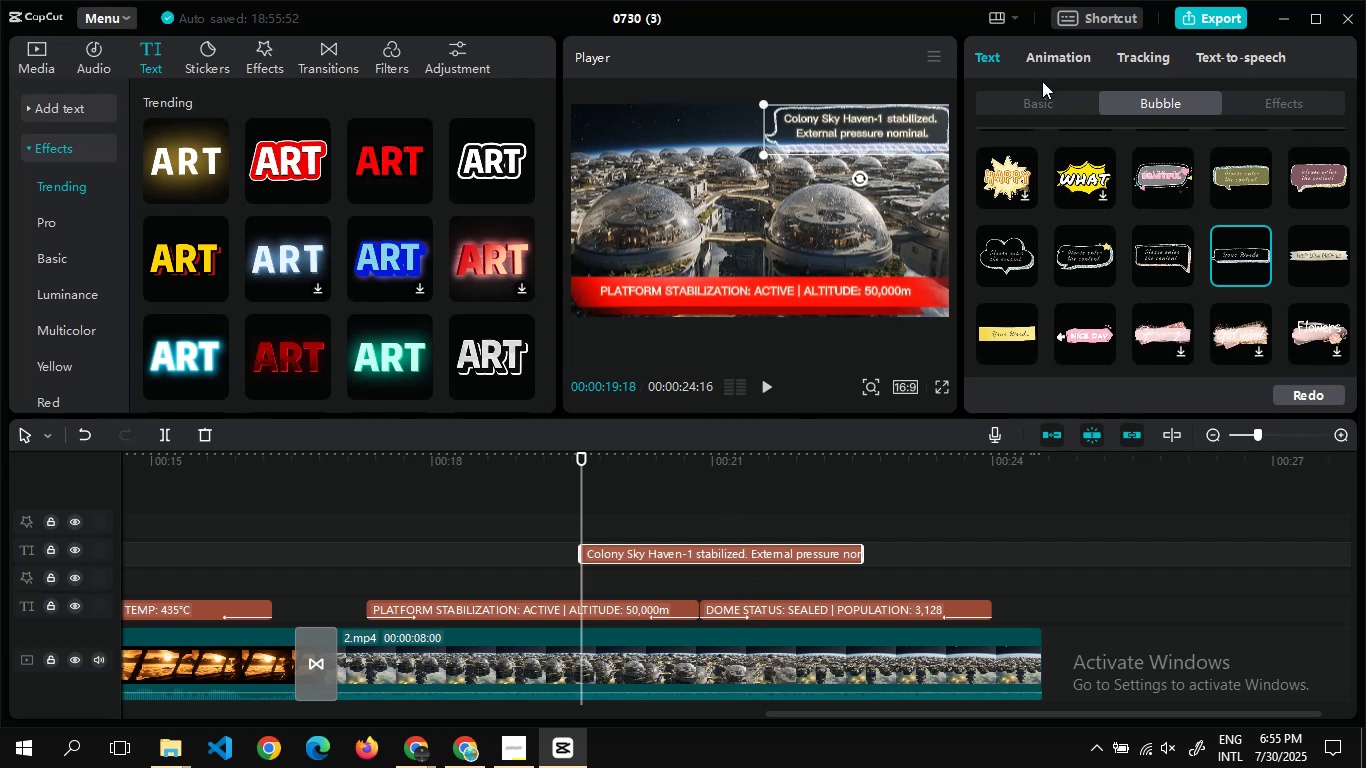 
left_click([1040, 84])
 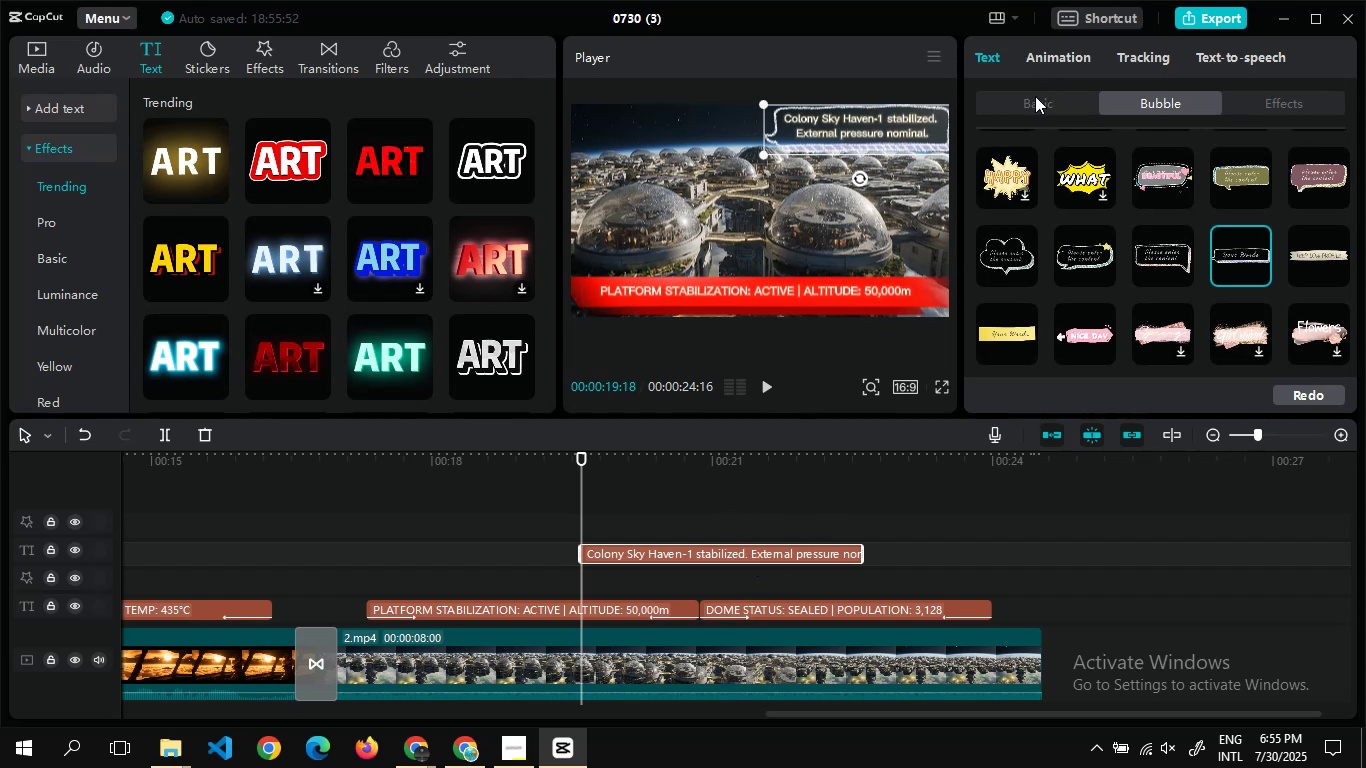 
left_click([1035, 96])
 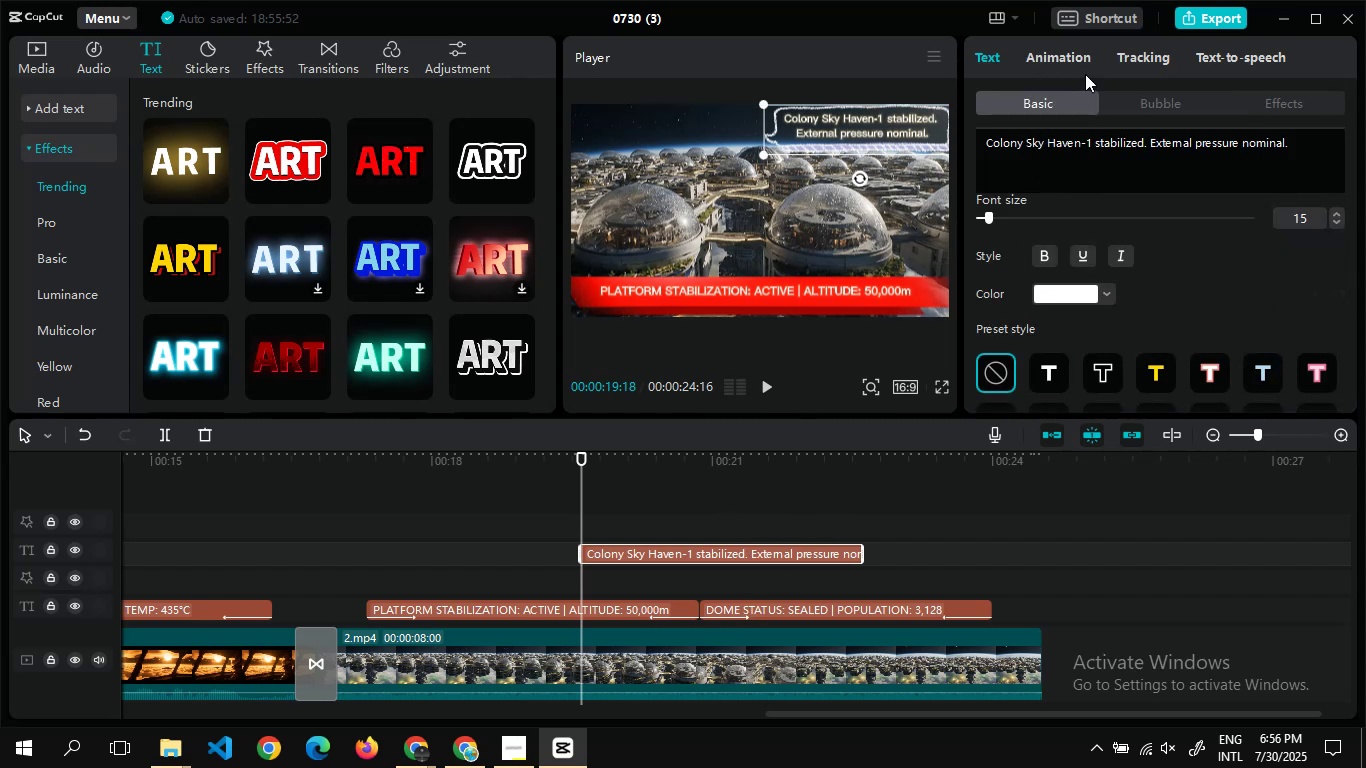 
left_click([1067, 57])
 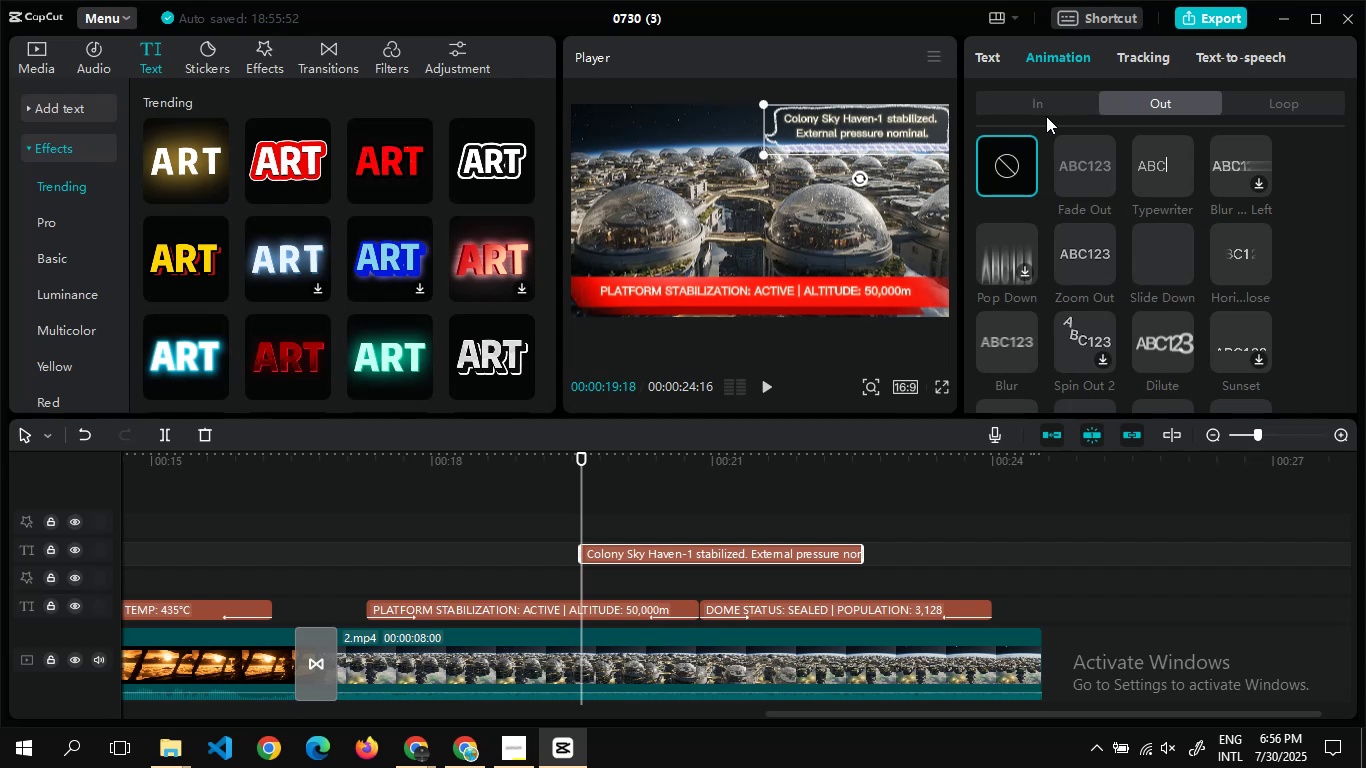 
left_click([1037, 103])
 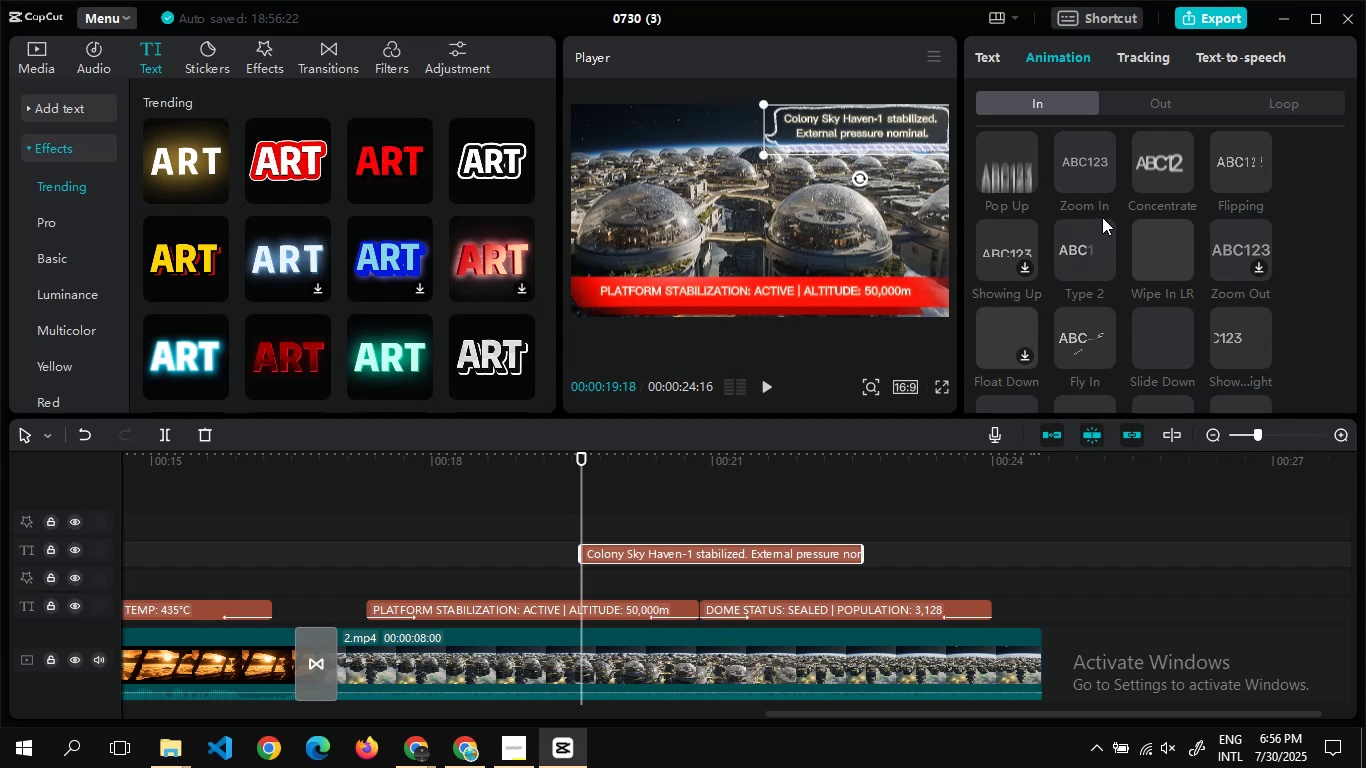 
wait(30.65)
 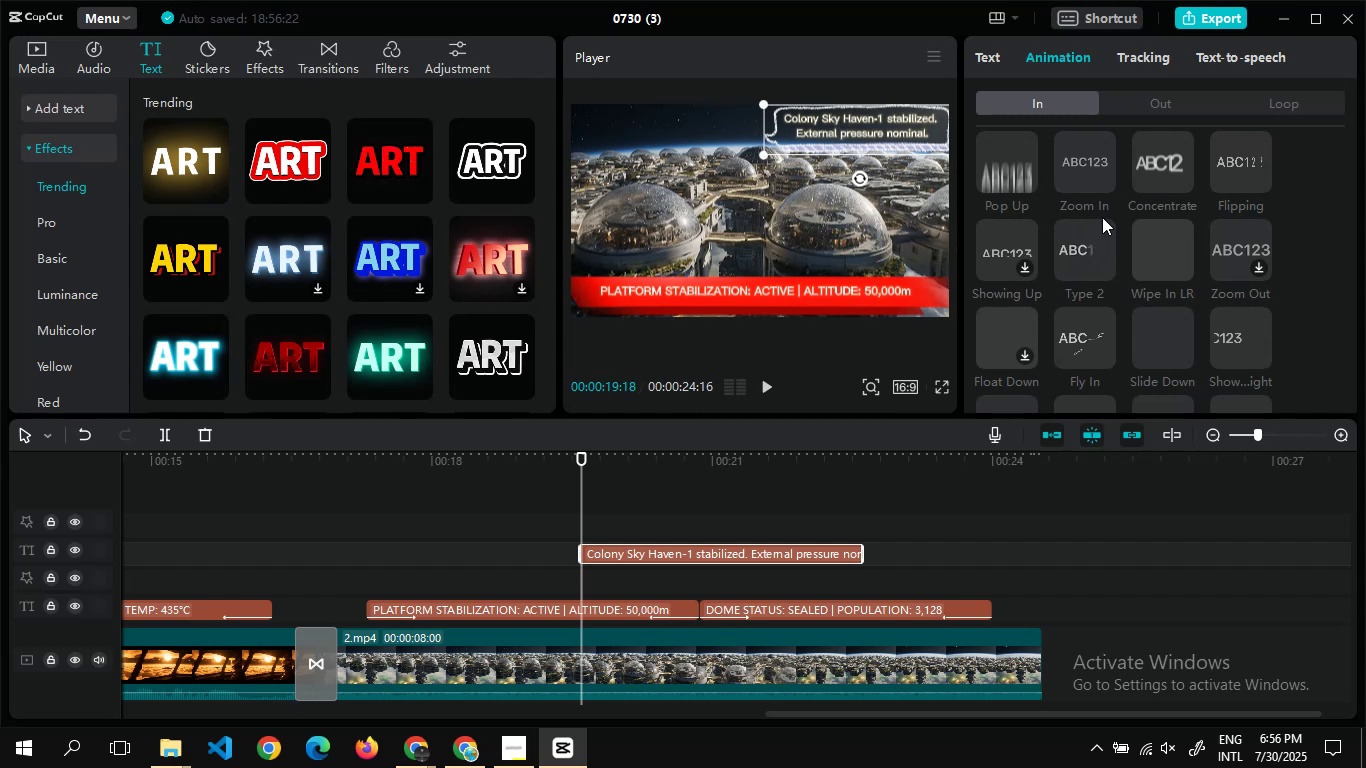 
double_click([1069, 348])
 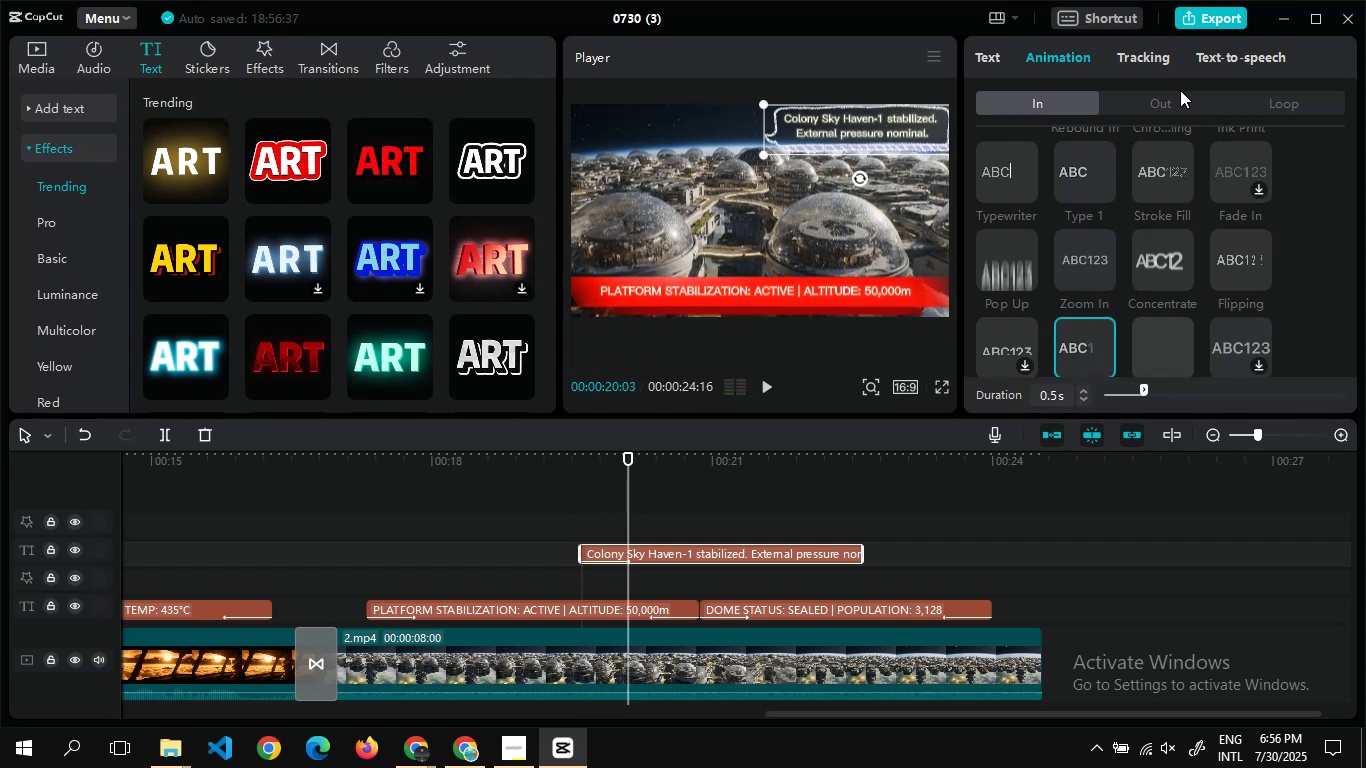 
double_click([1185, 99])
 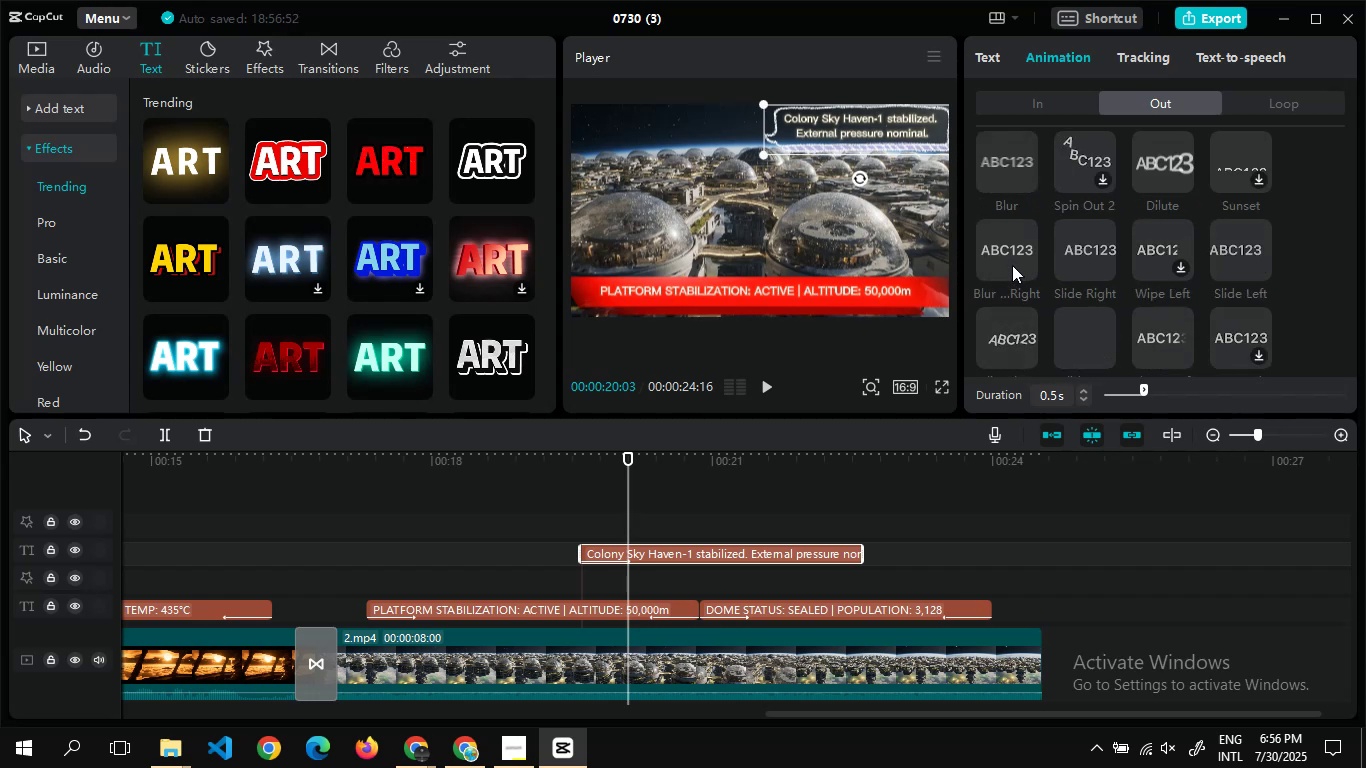 
wait(18.41)
 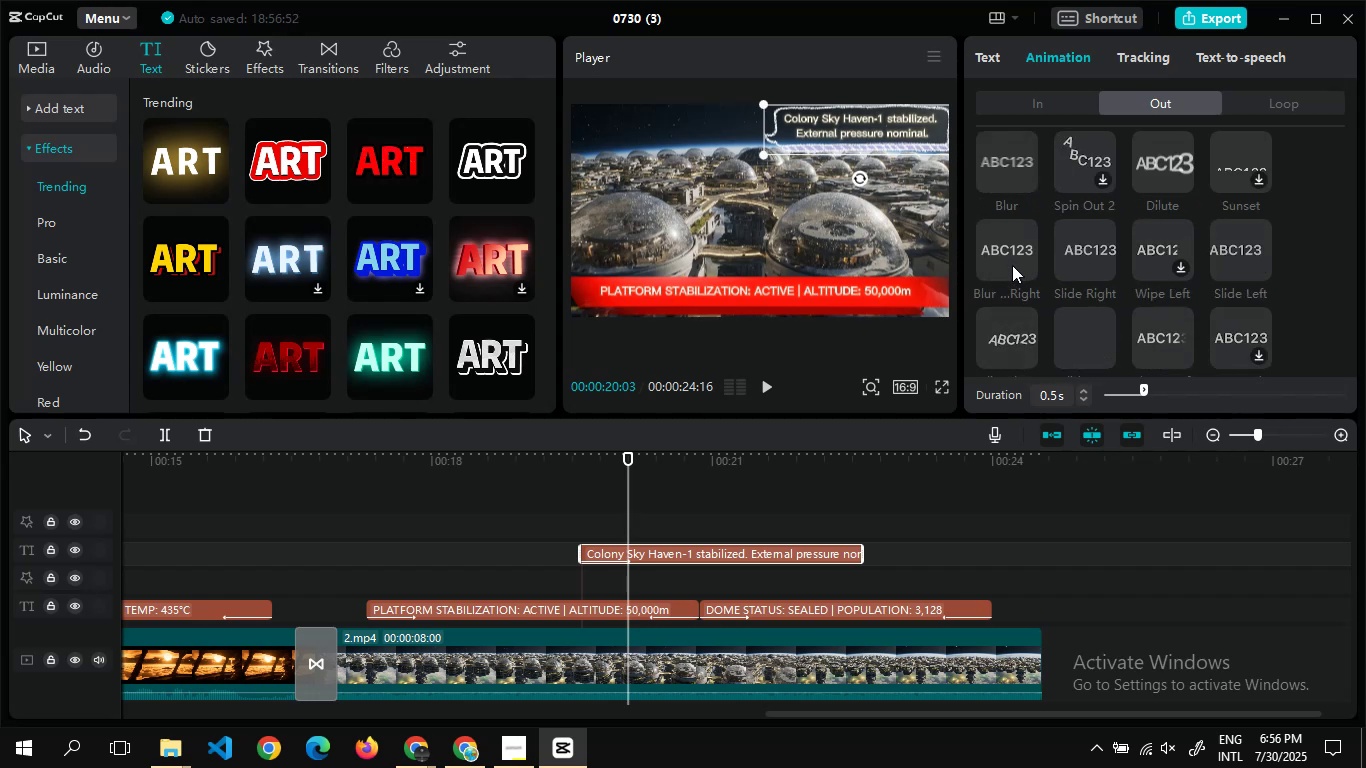 
left_click([1095, 265])
 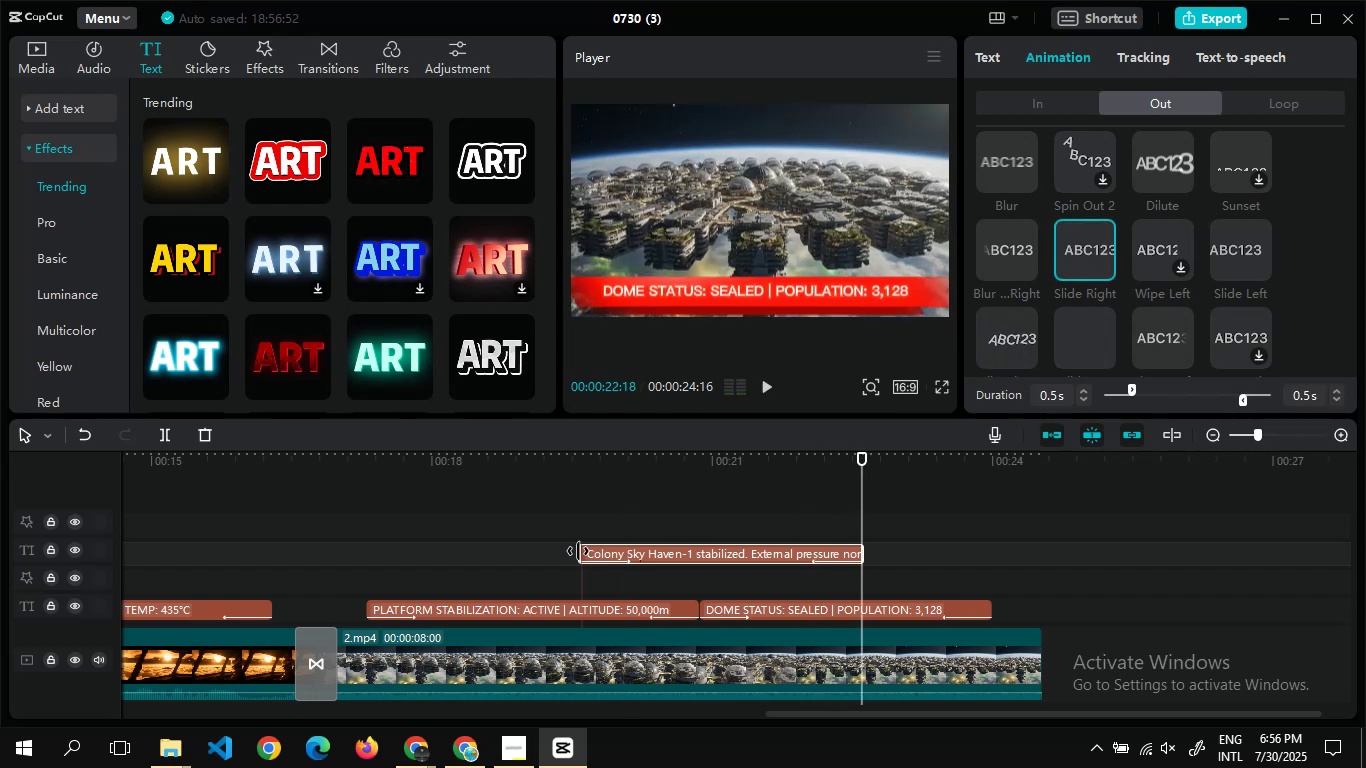 
left_click_drag(start_coordinate=[581, 551], to_coordinate=[554, 549])
 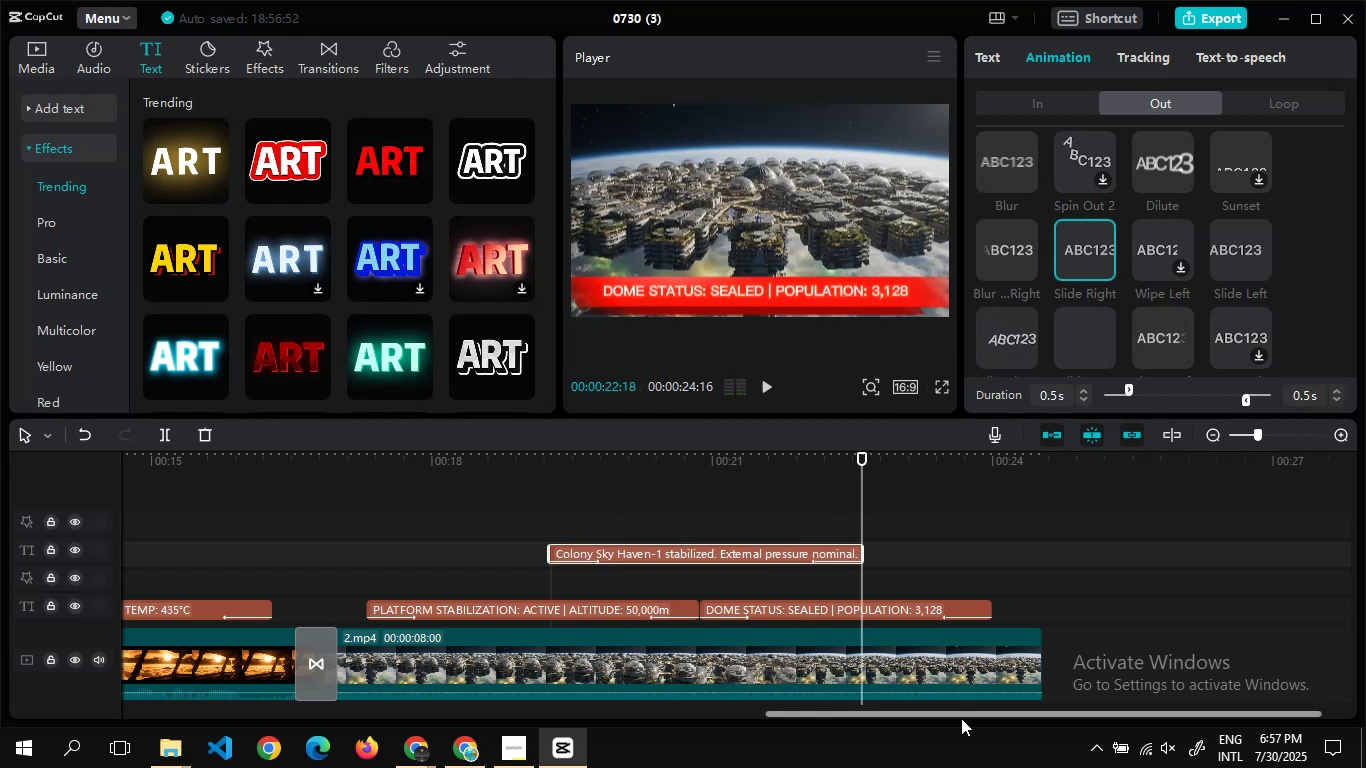 
left_click_drag(start_coordinate=[959, 716], to_coordinate=[1051, 696])
 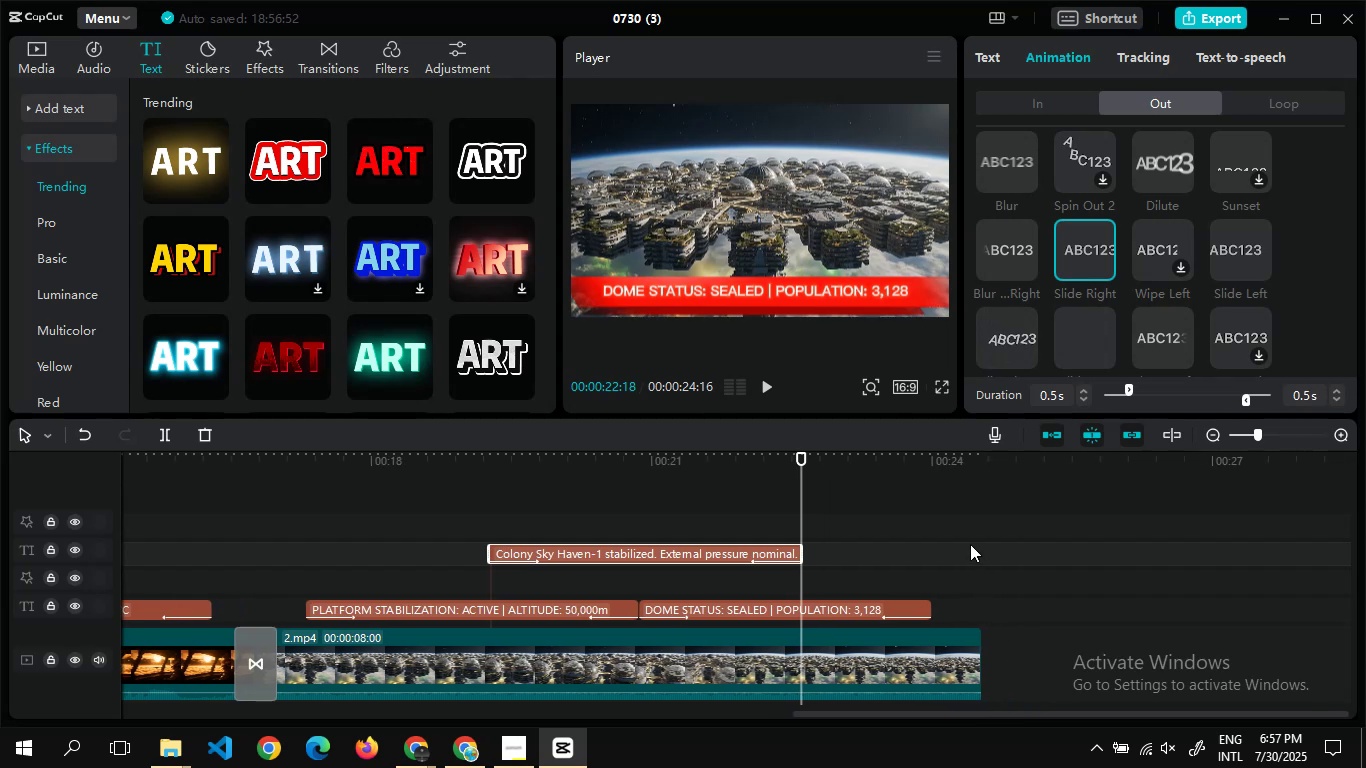 
double_click([970, 544])
 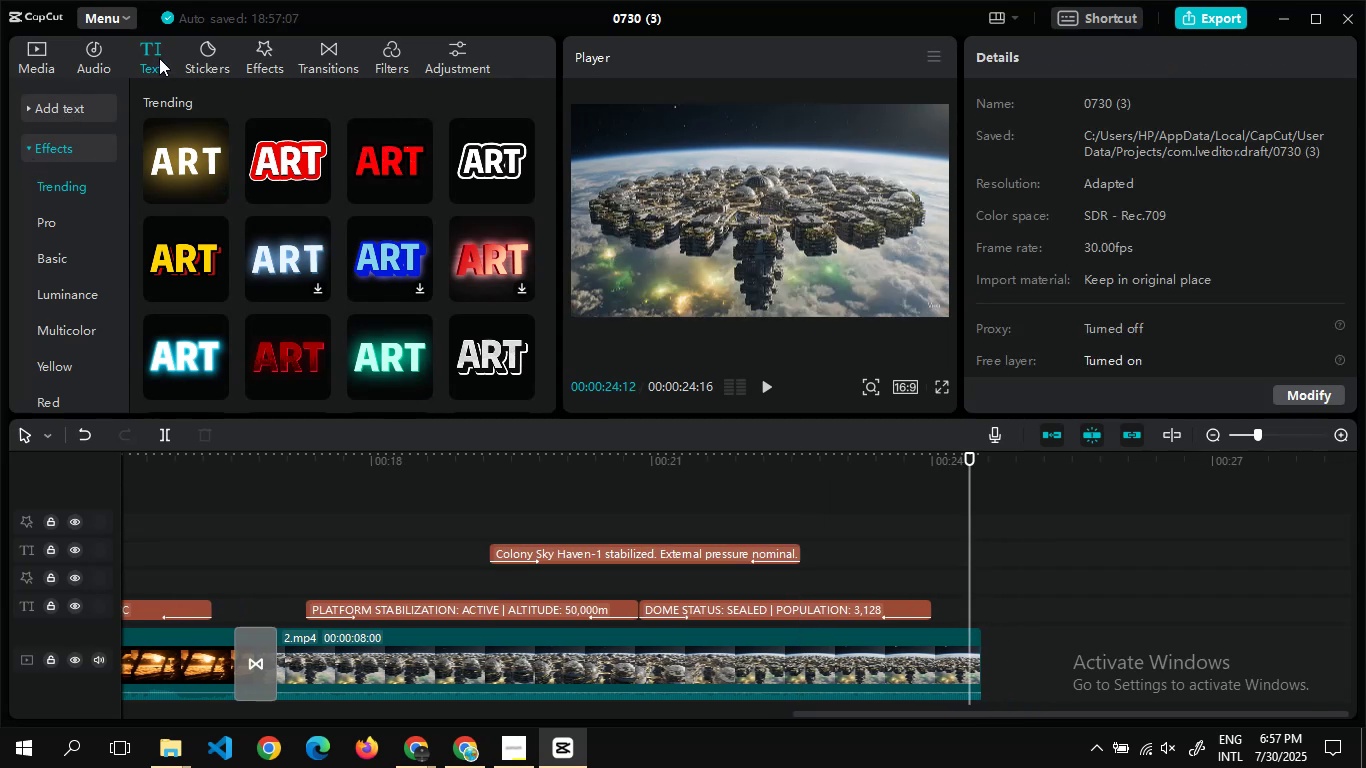 
left_click([56, 106])
 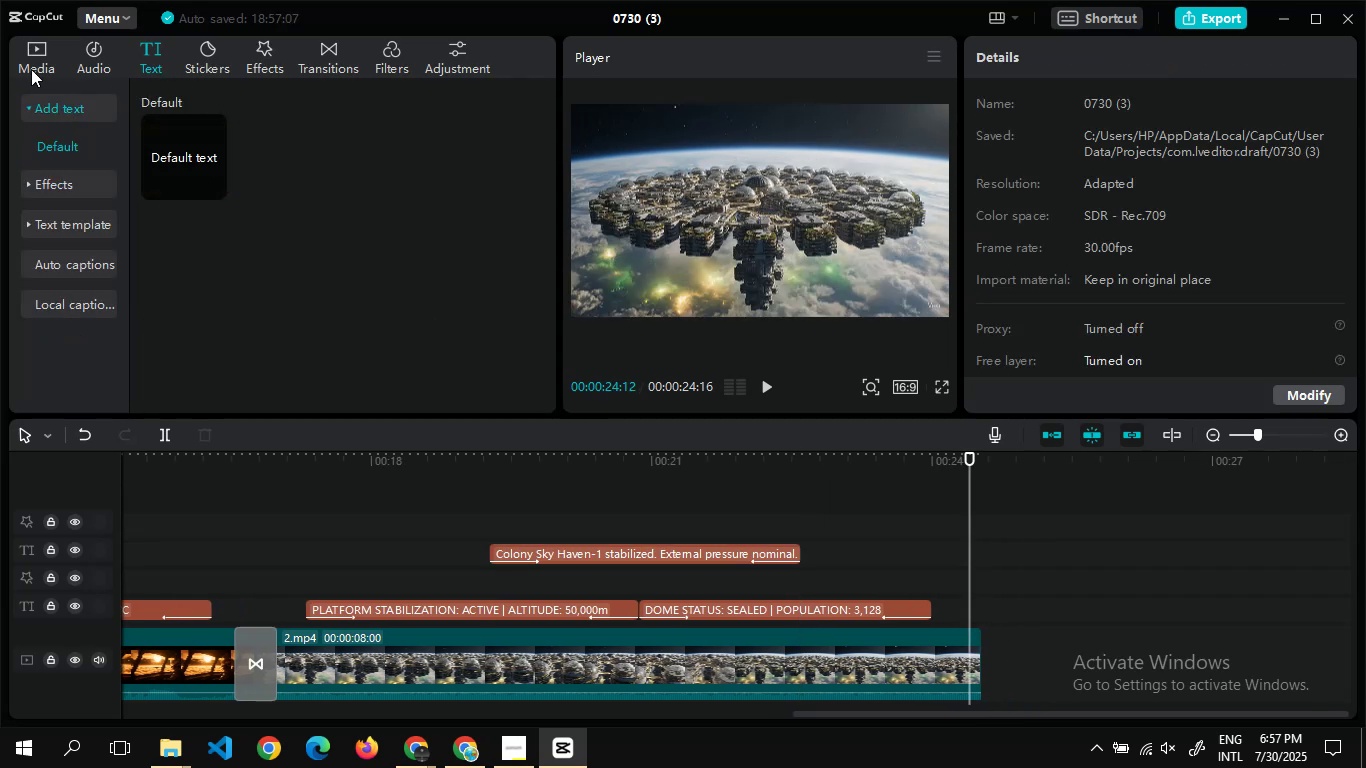 
left_click([31, 68])
 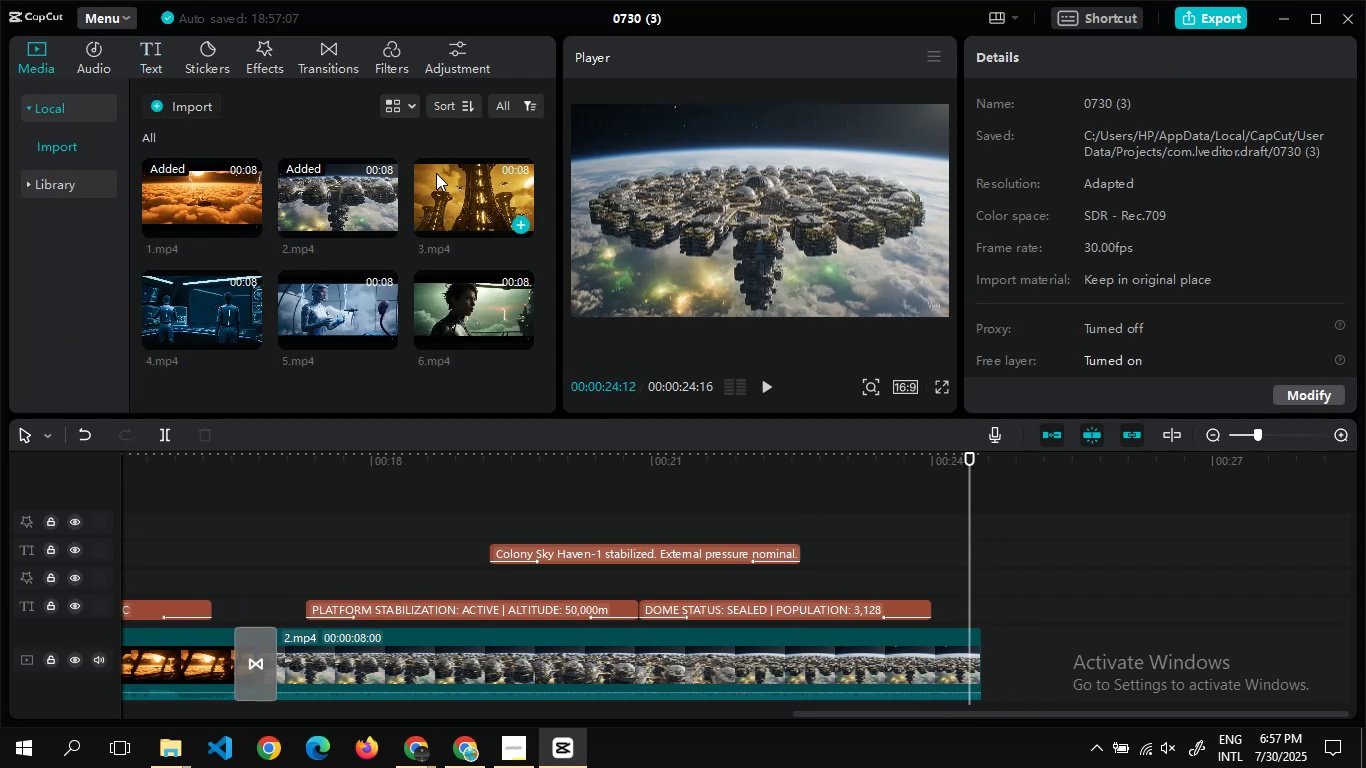 
left_click_drag(start_coordinate=[445, 194], to_coordinate=[997, 651])
 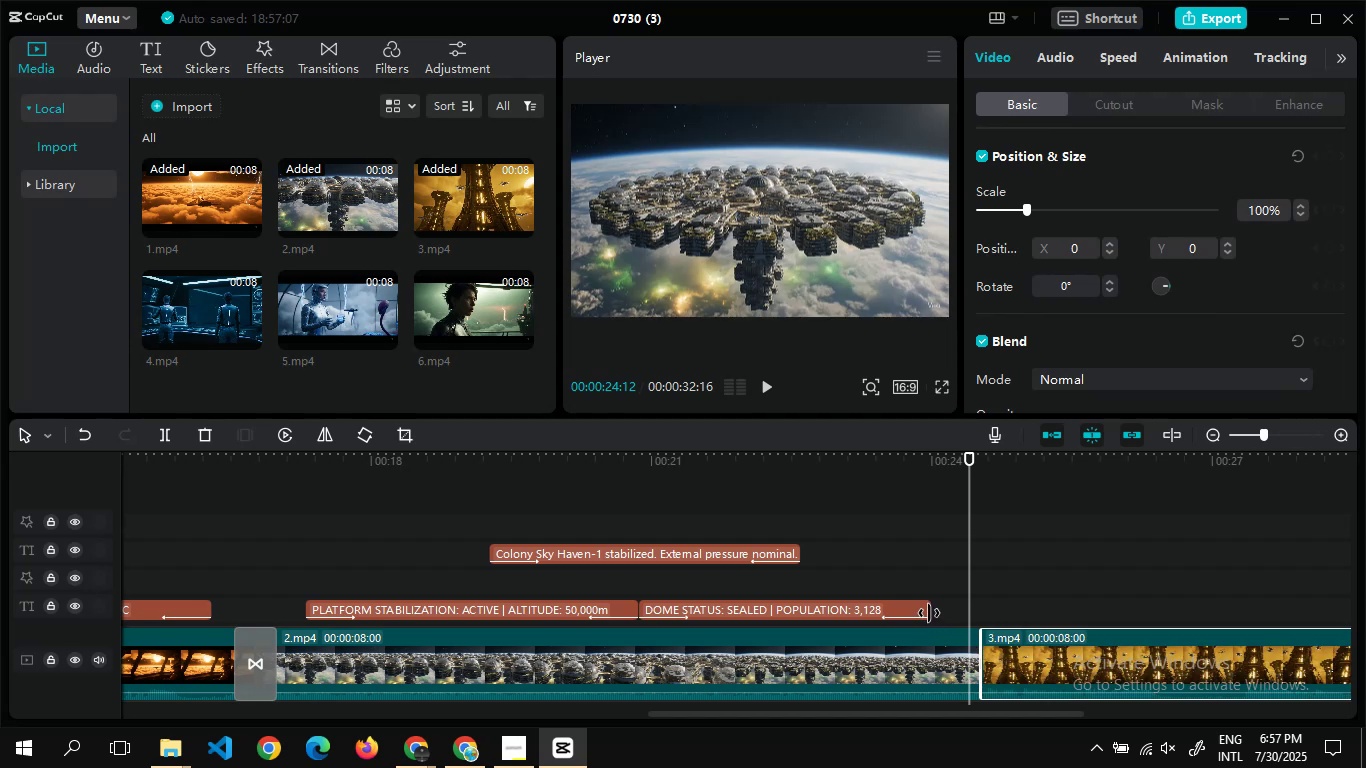 
left_click_drag(start_coordinate=[930, 613], to_coordinate=[920, 613])
 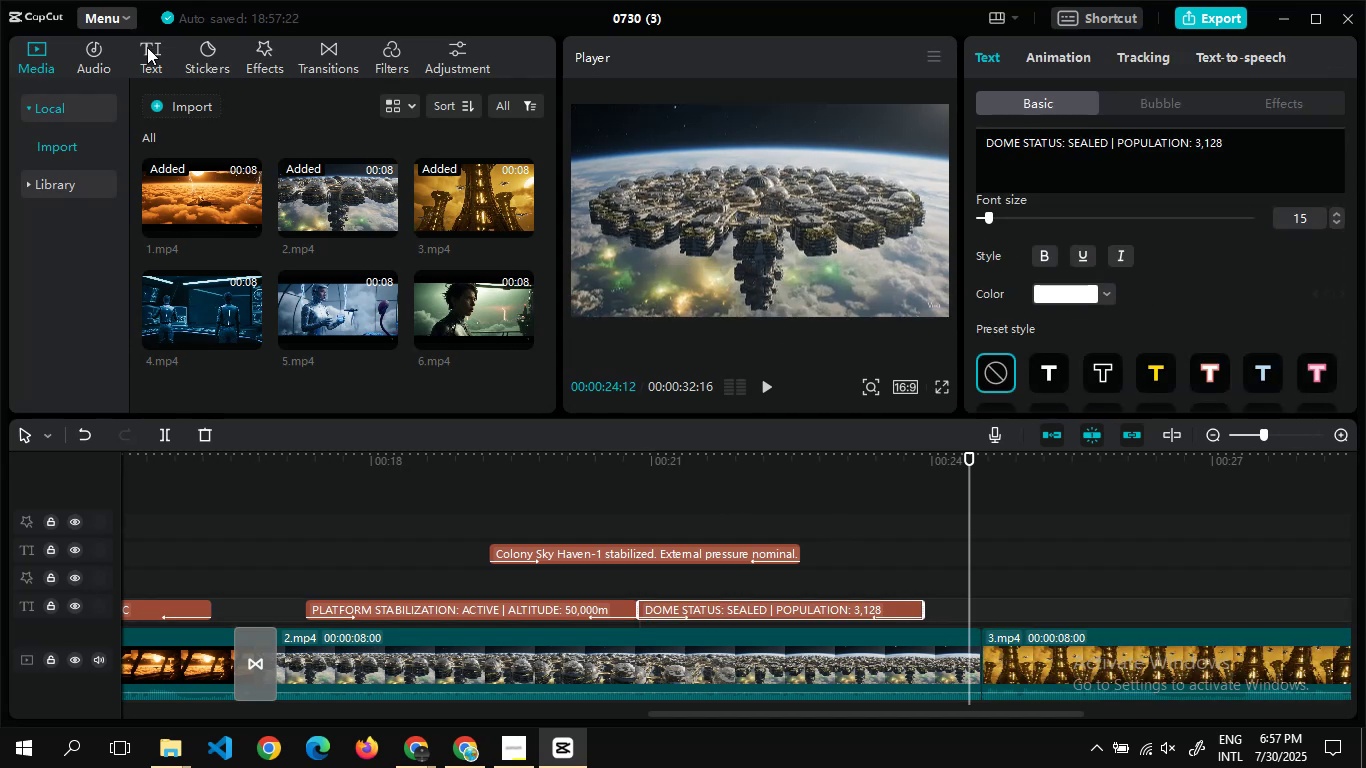 
wait(7.63)
 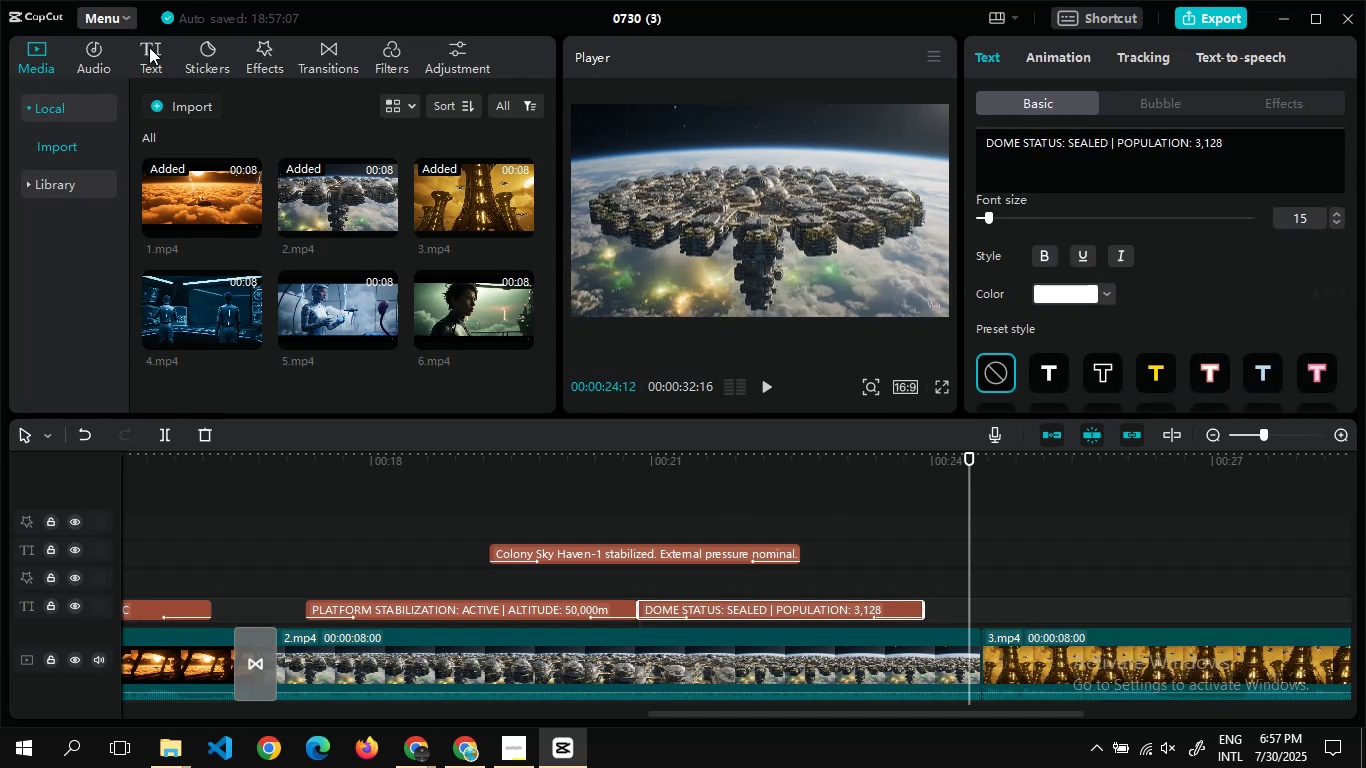 
left_click([148, 55])
 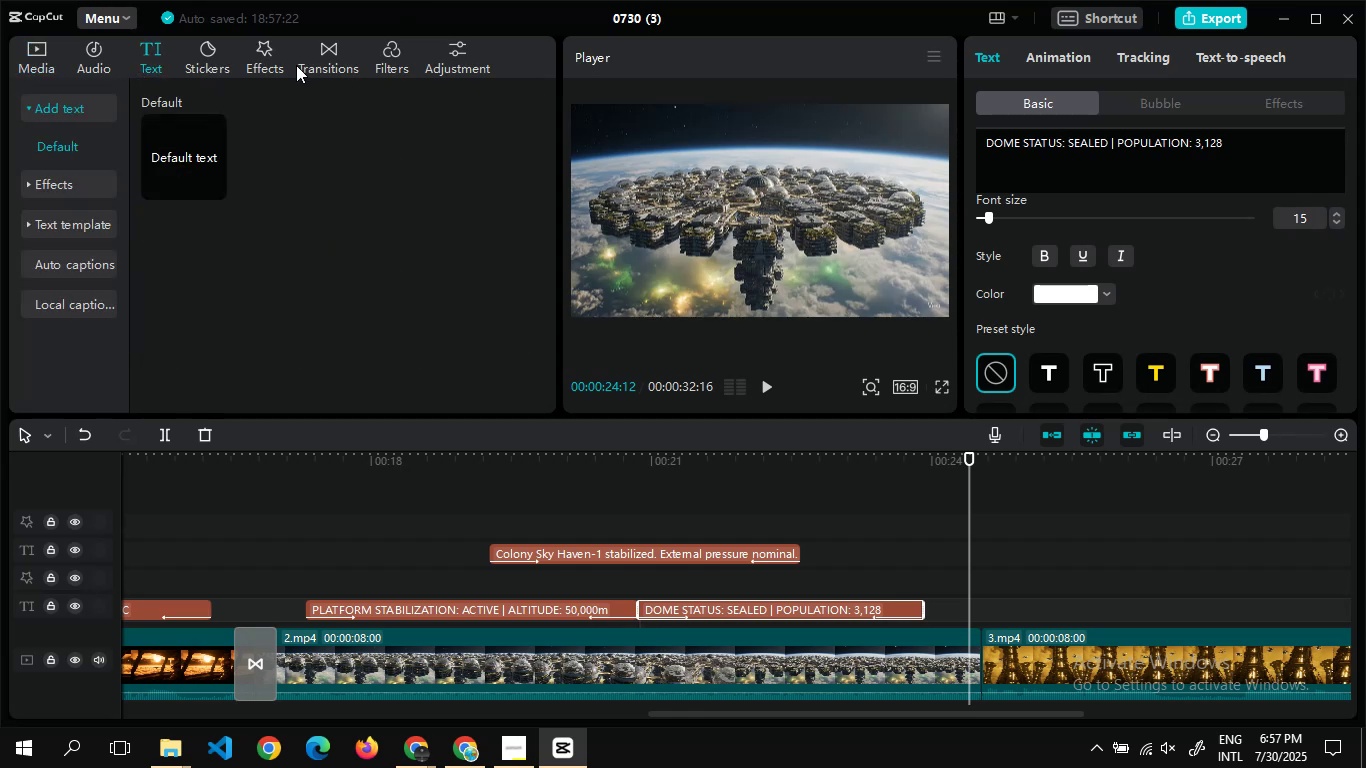 
left_click([296, 65])
 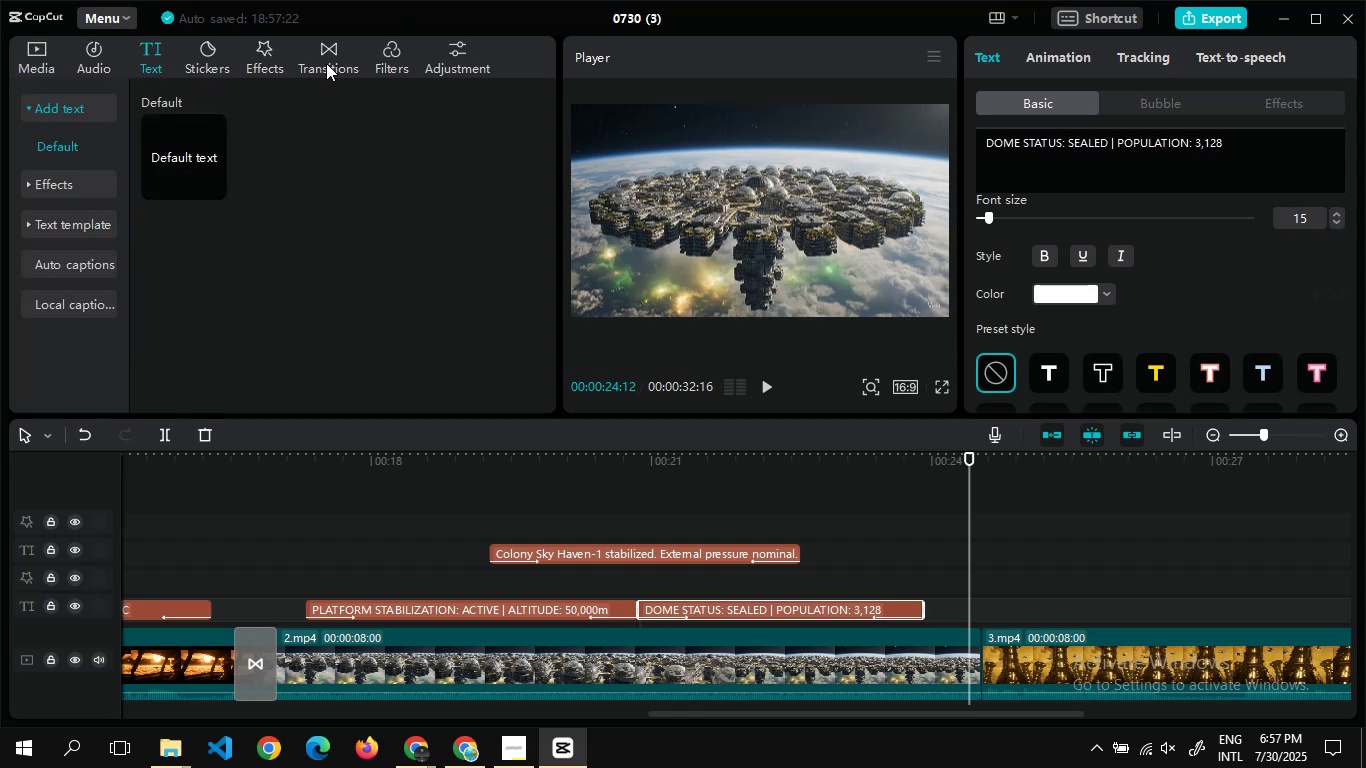 
left_click([326, 63])
 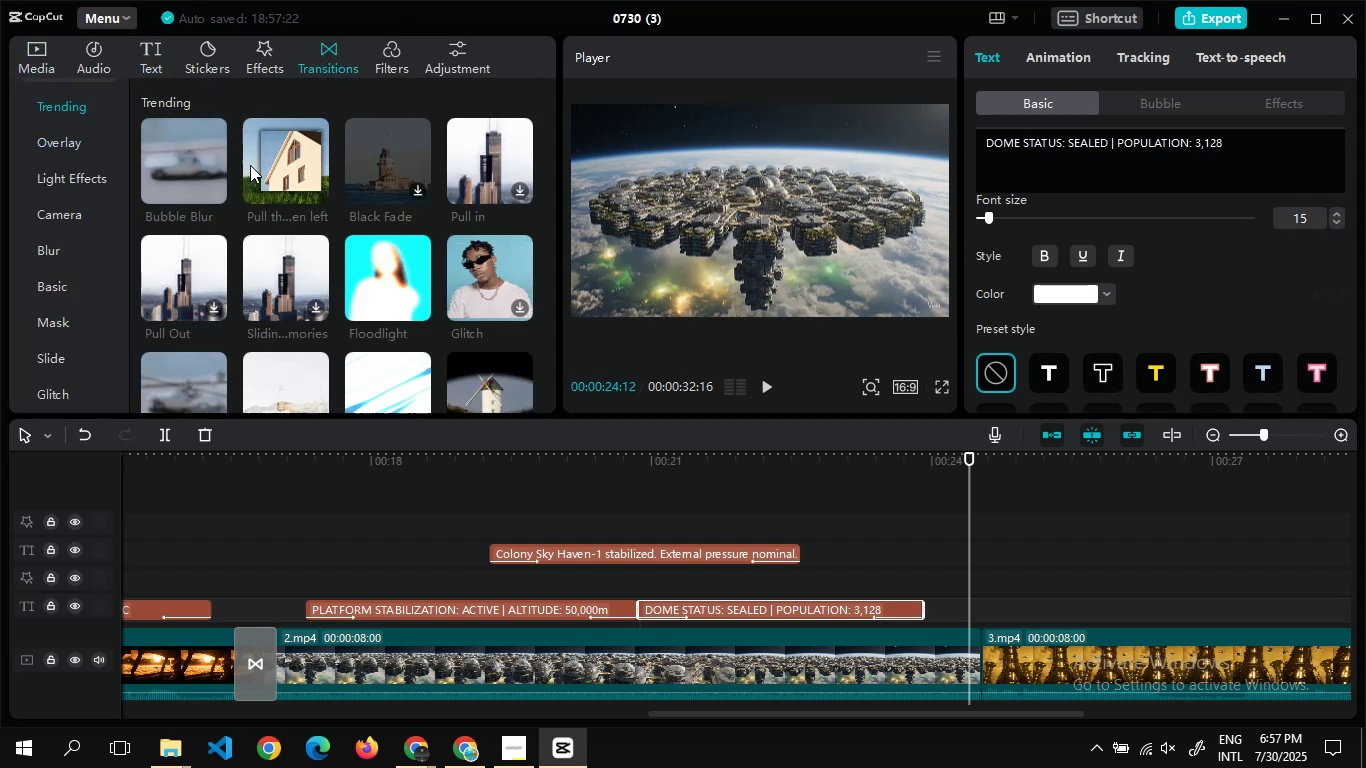 
left_click_drag(start_coordinate=[263, 165], to_coordinate=[964, 657])
 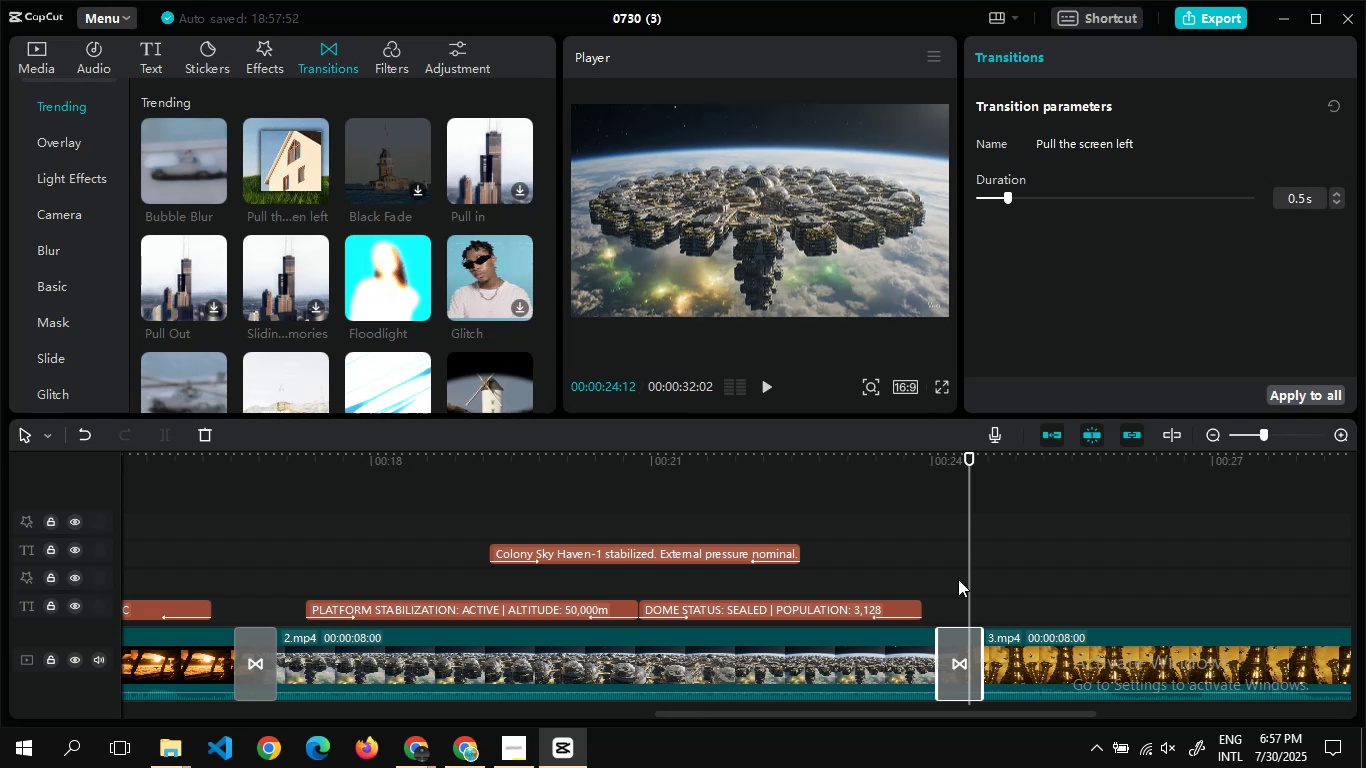 
wait(34.25)
 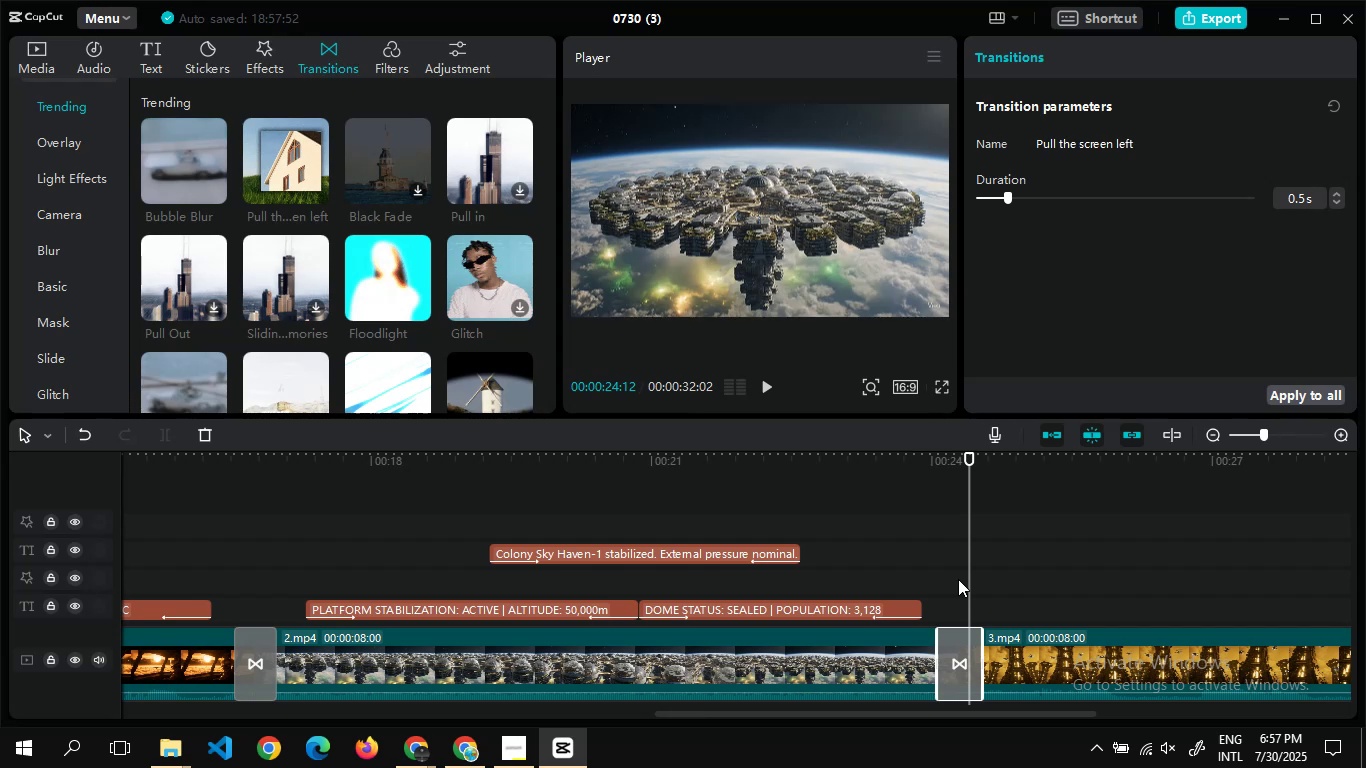 
double_click([1025, 568])
 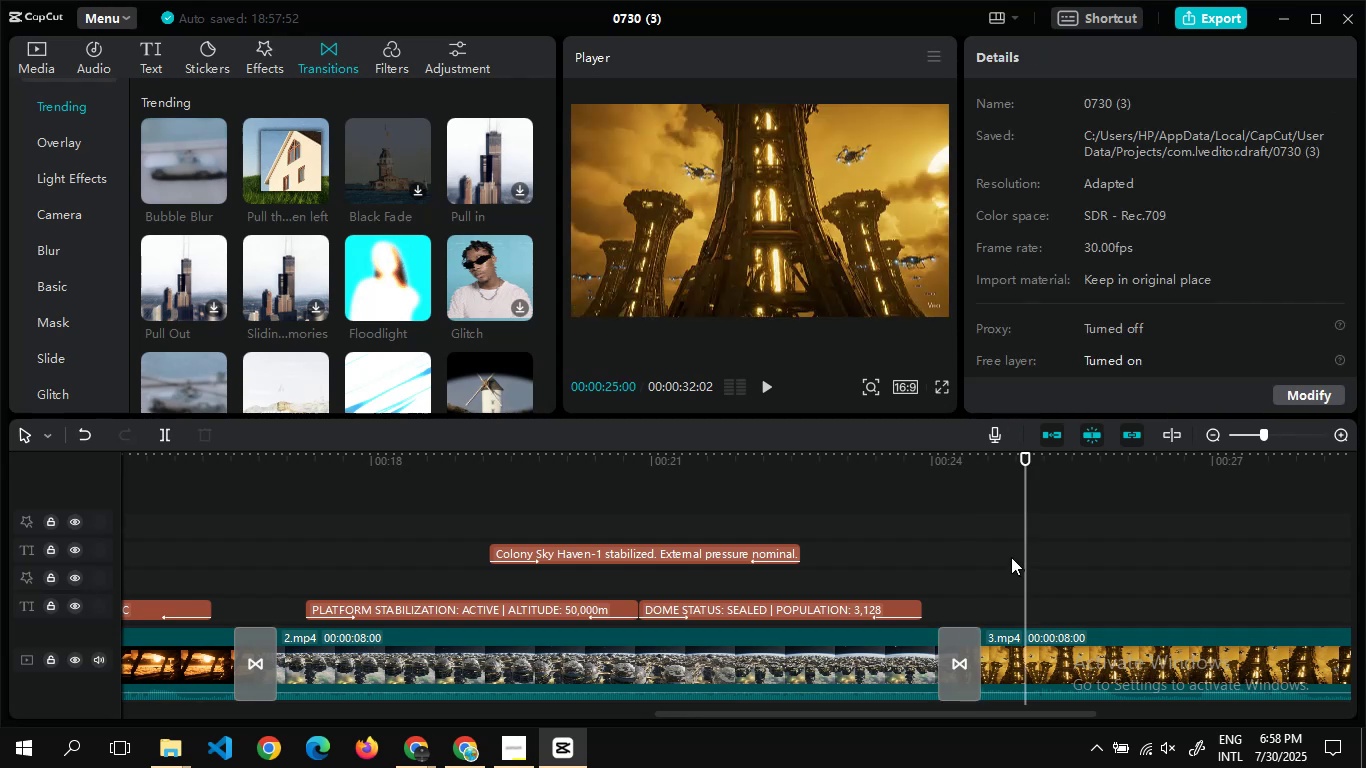 
left_click([1011, 557])
 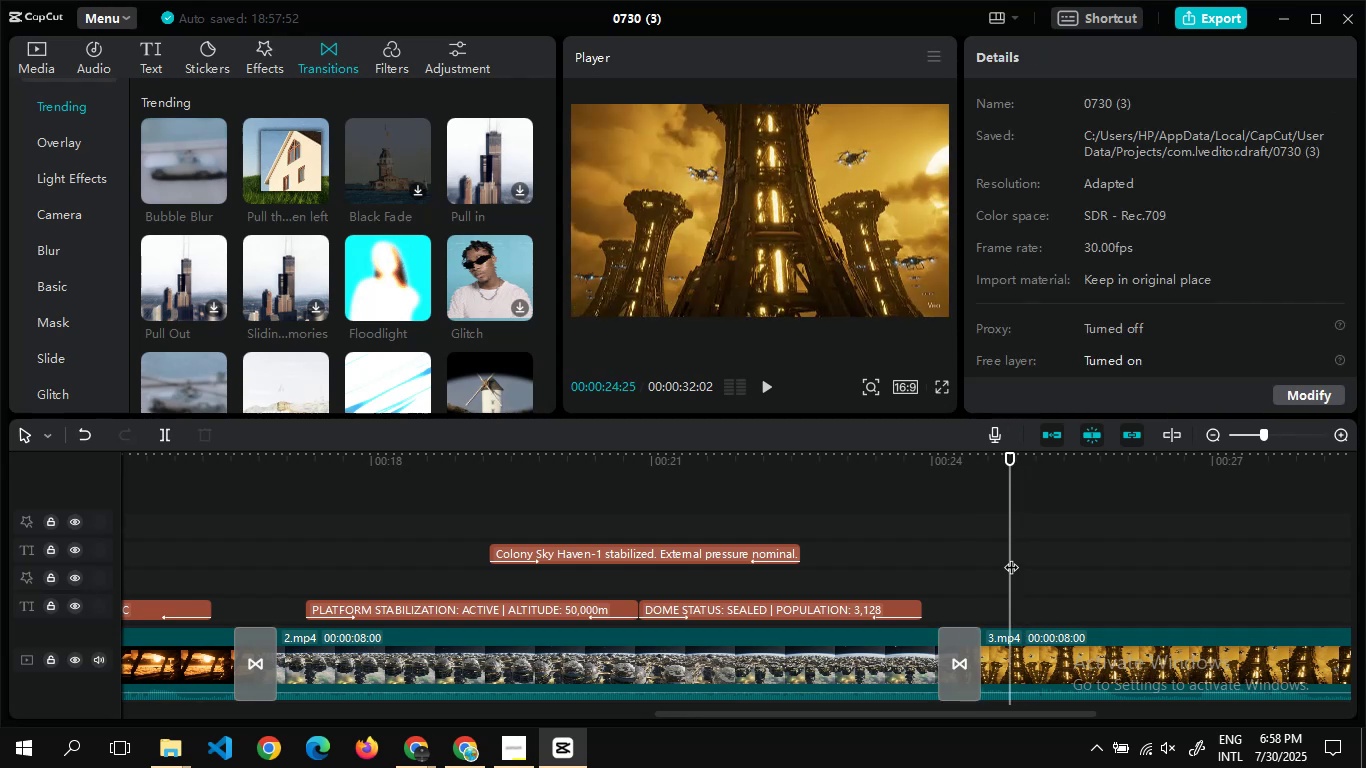 
key(Alt+AltLeft)
 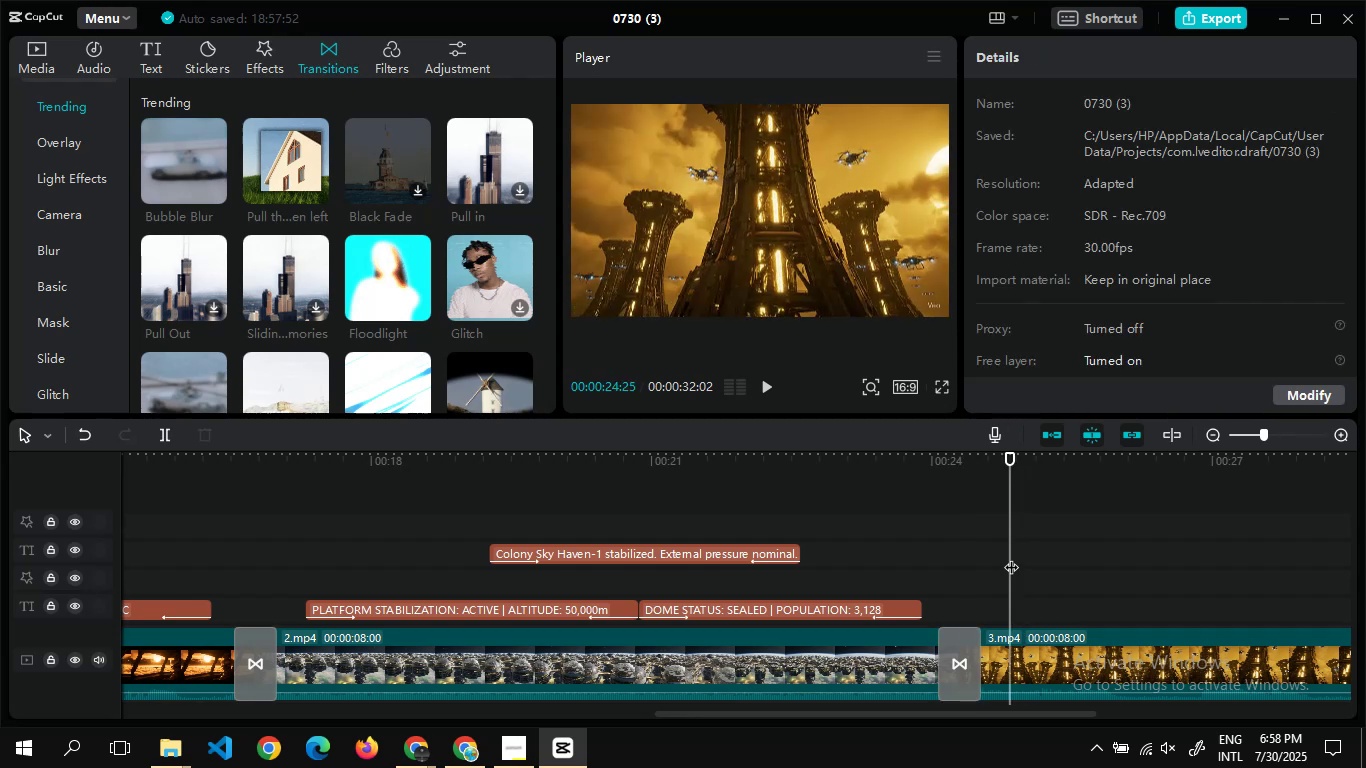 
key(Alt+Tab)
 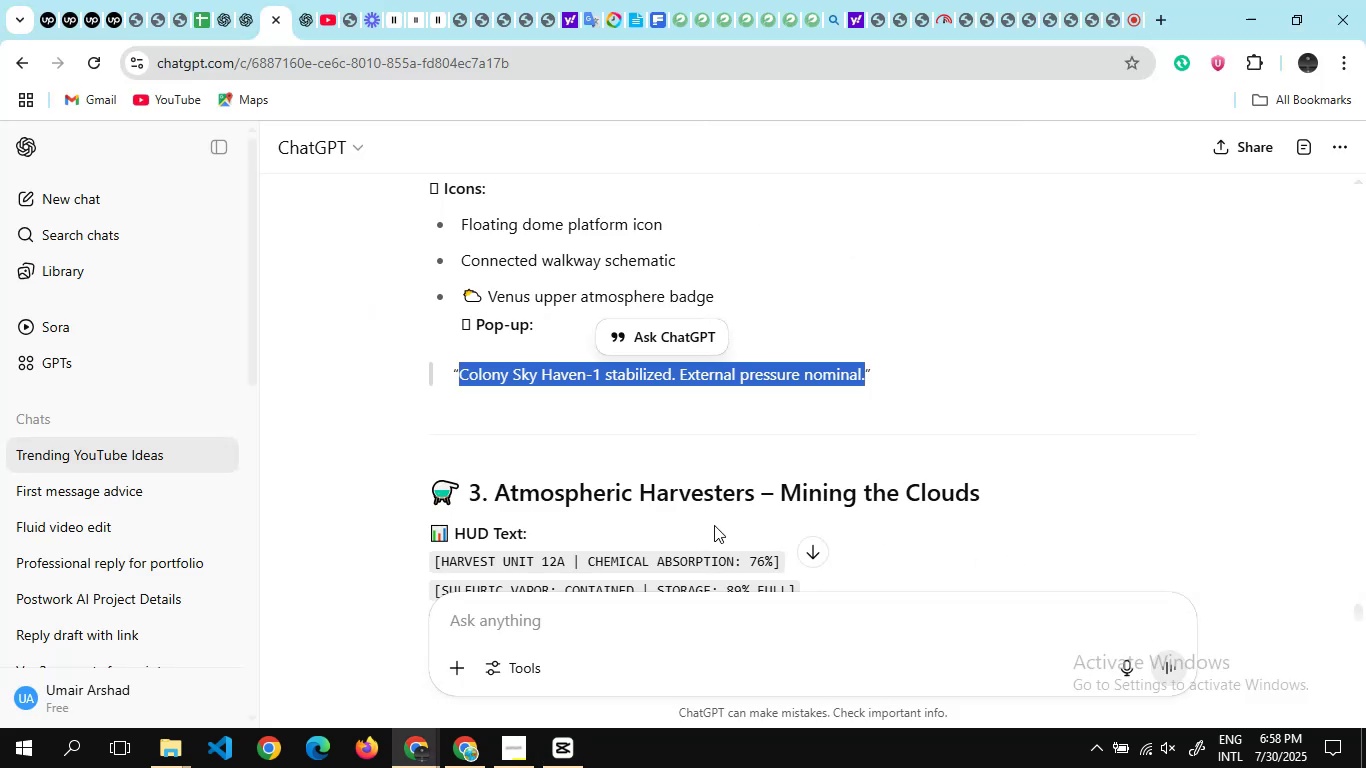 
scroll: coordinate [714, 525], scroll_direction: down, amount: 2.0
 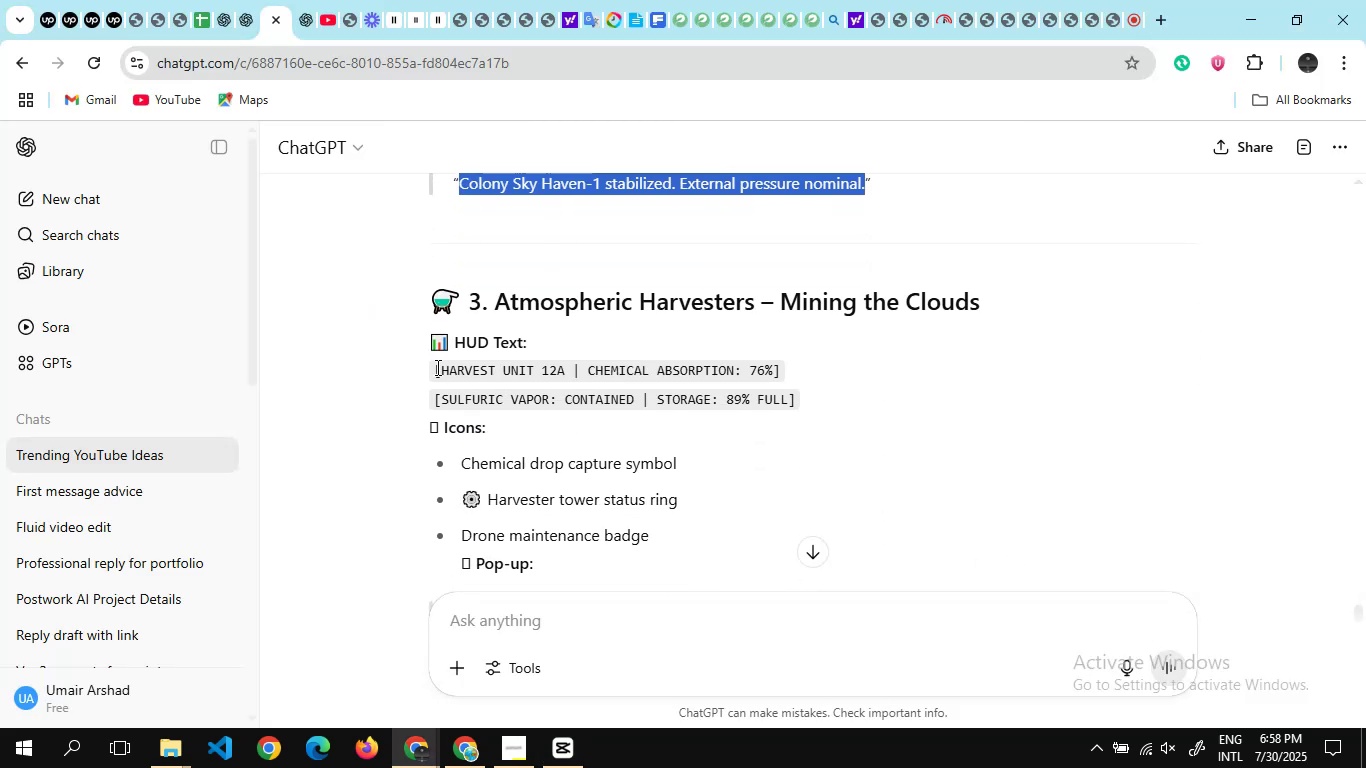 
left_click_drag(start_coordinate=[440, 367], to_coordinate=[775, 368])
 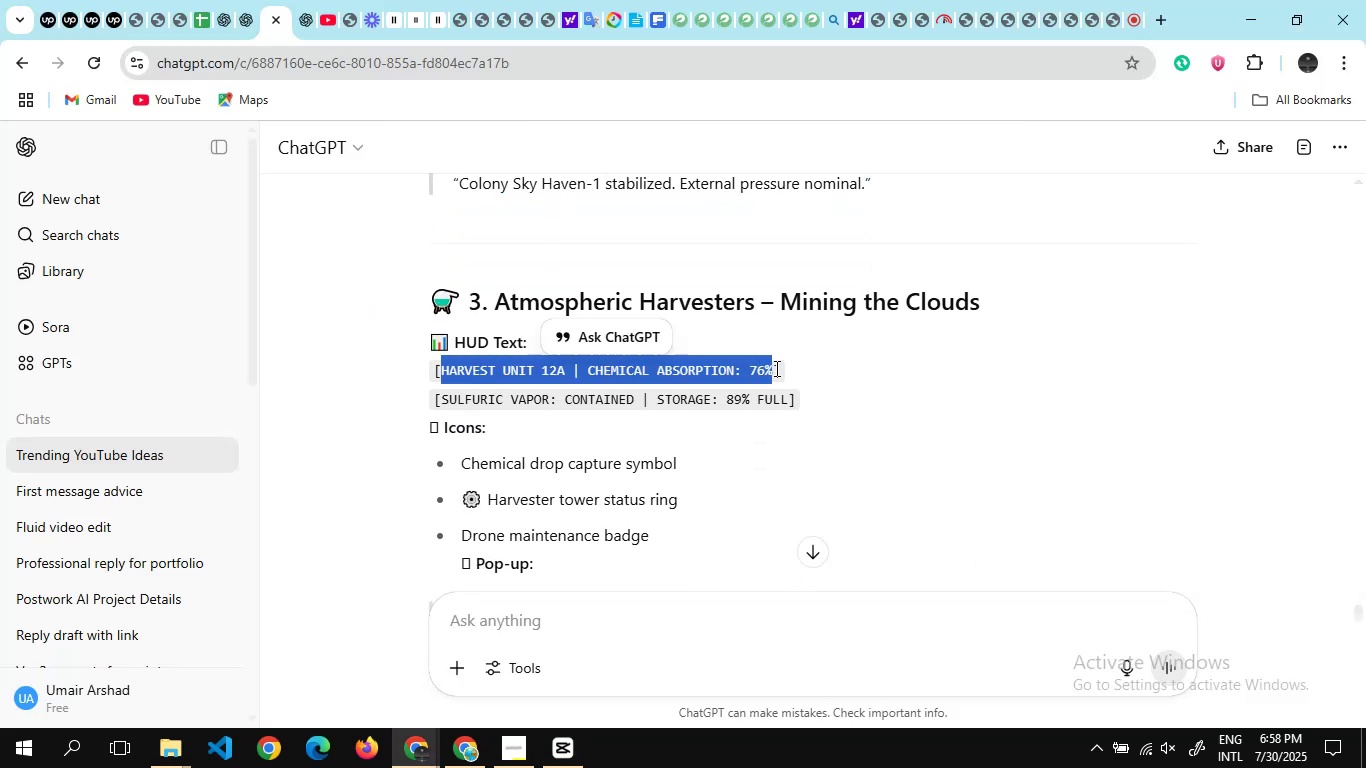 
key(Control+C)
 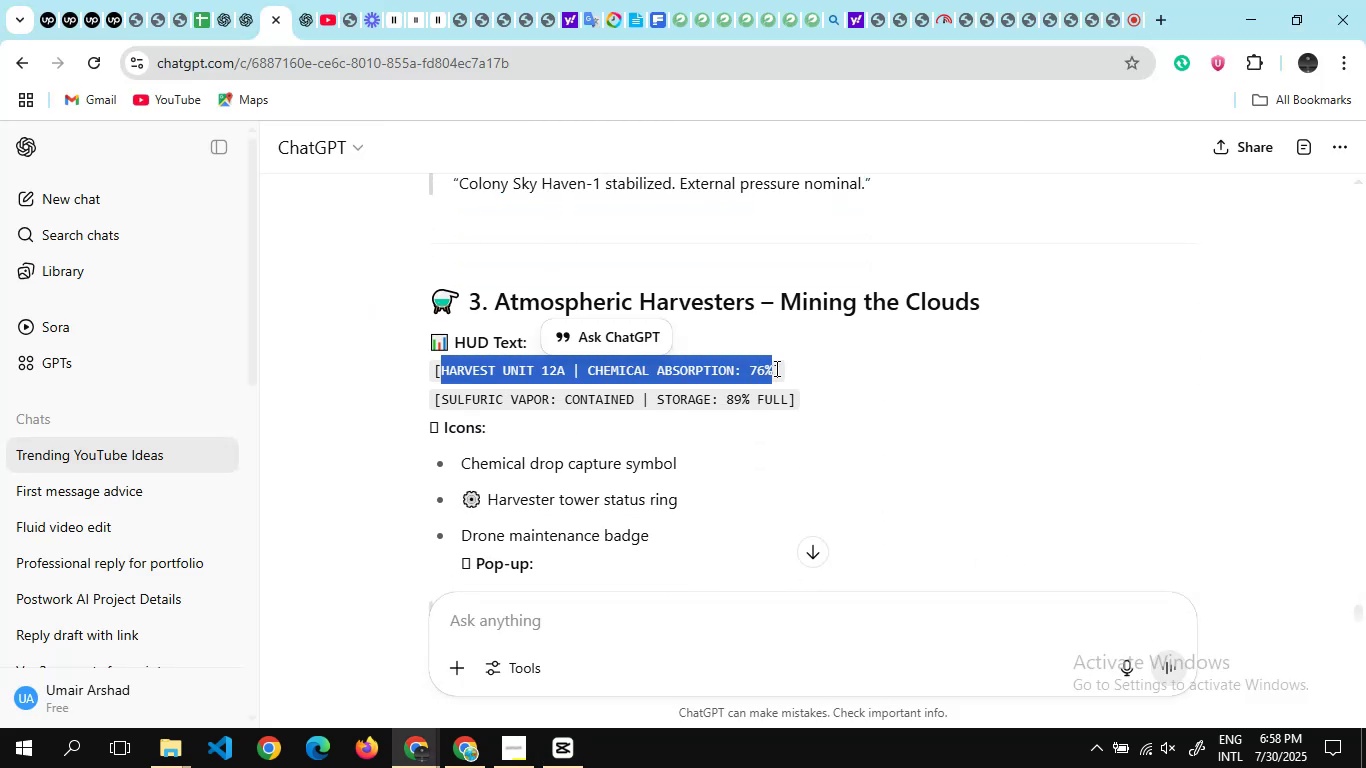 
key(Alt+AltLeft)
 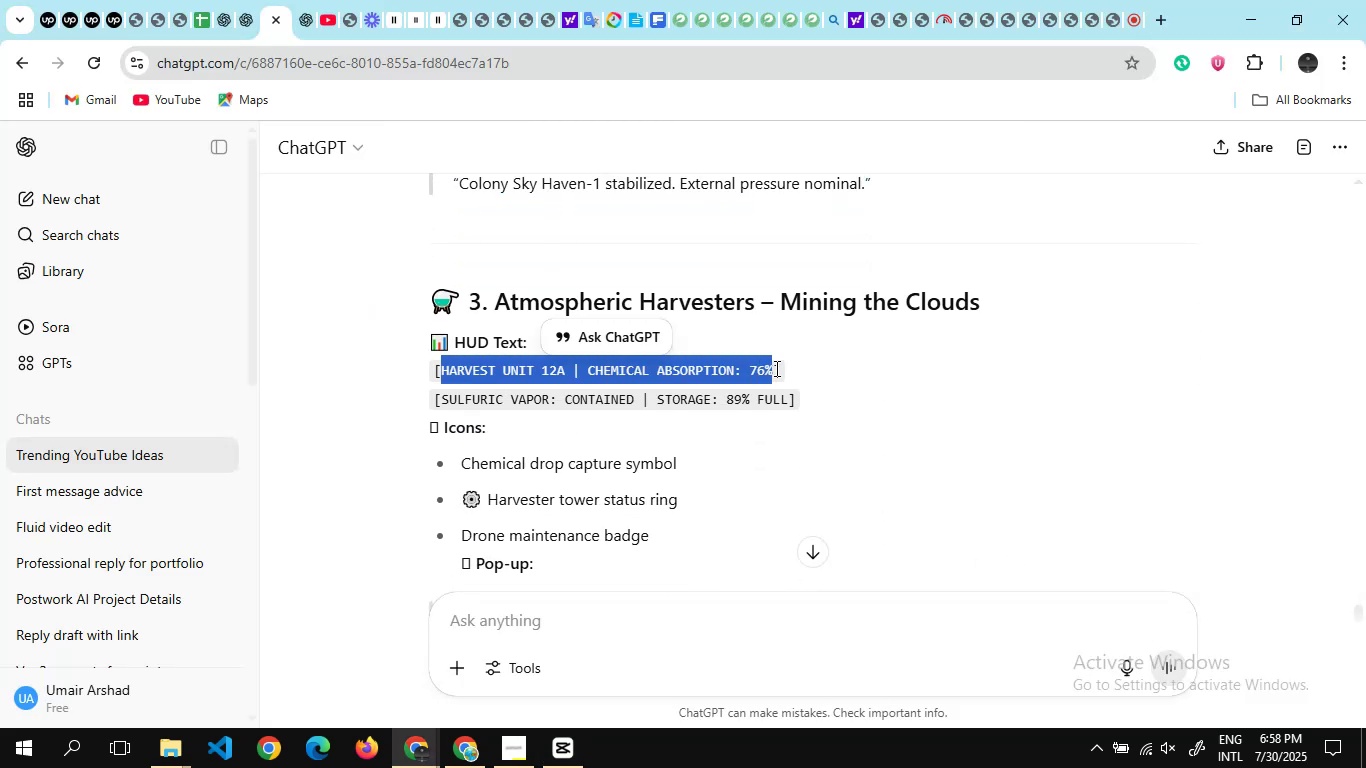 
key(Alt+Tab)
 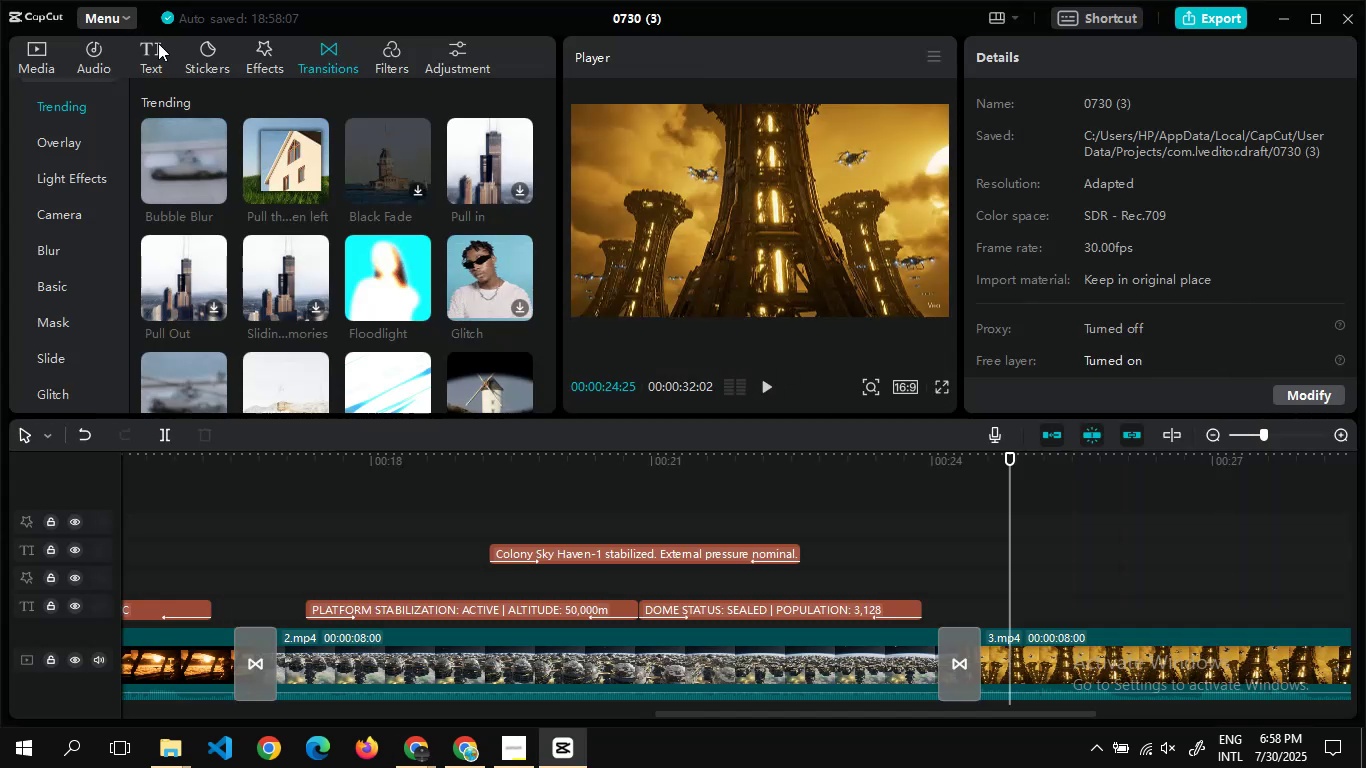 
left_click([153, 46])
 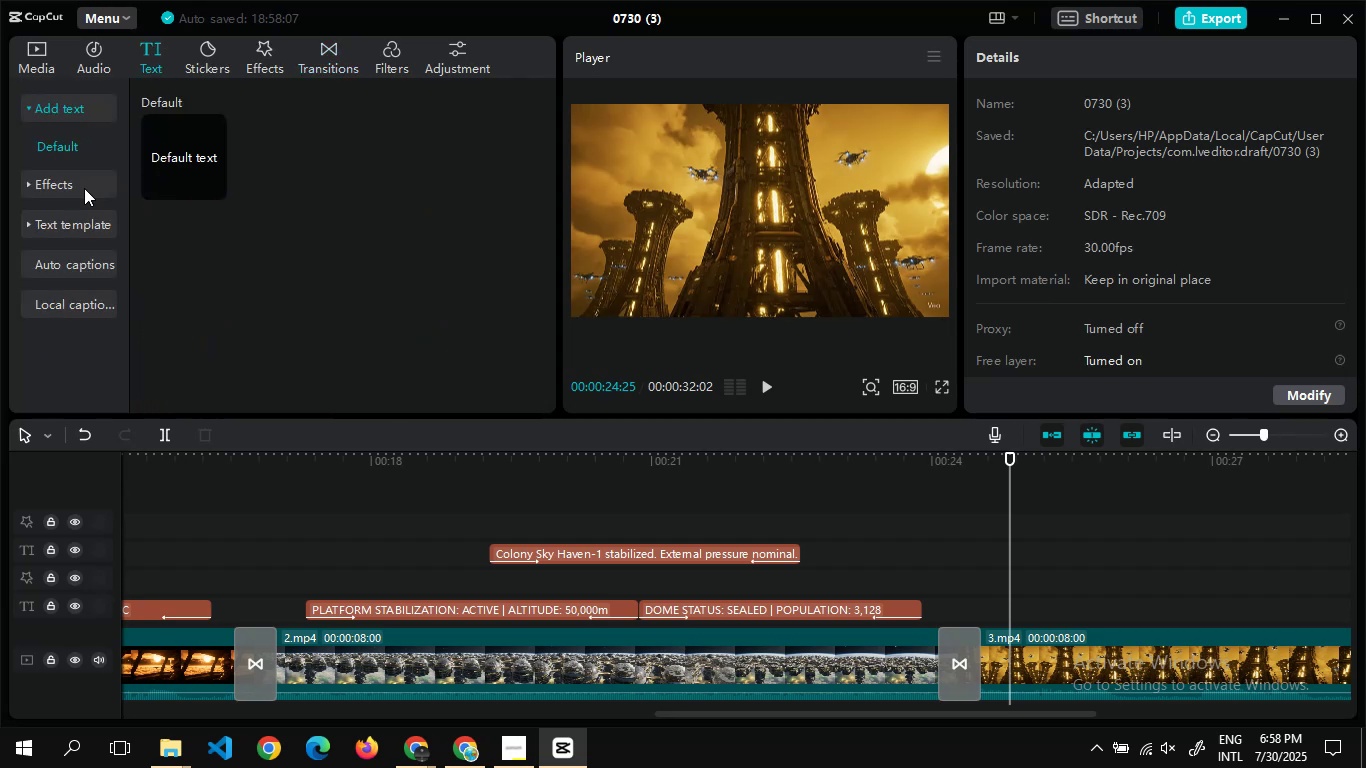 
left_click([79, 185])
 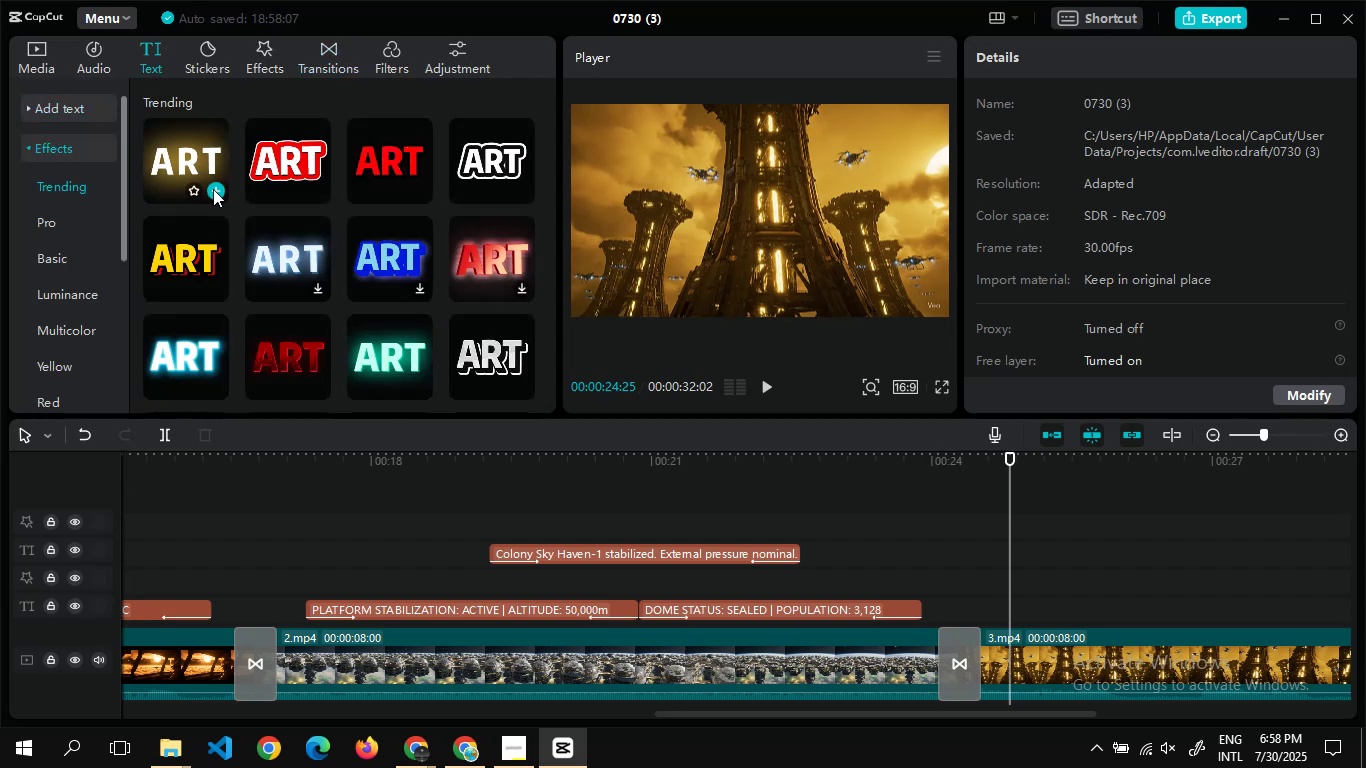 
left_click([214, 189])
 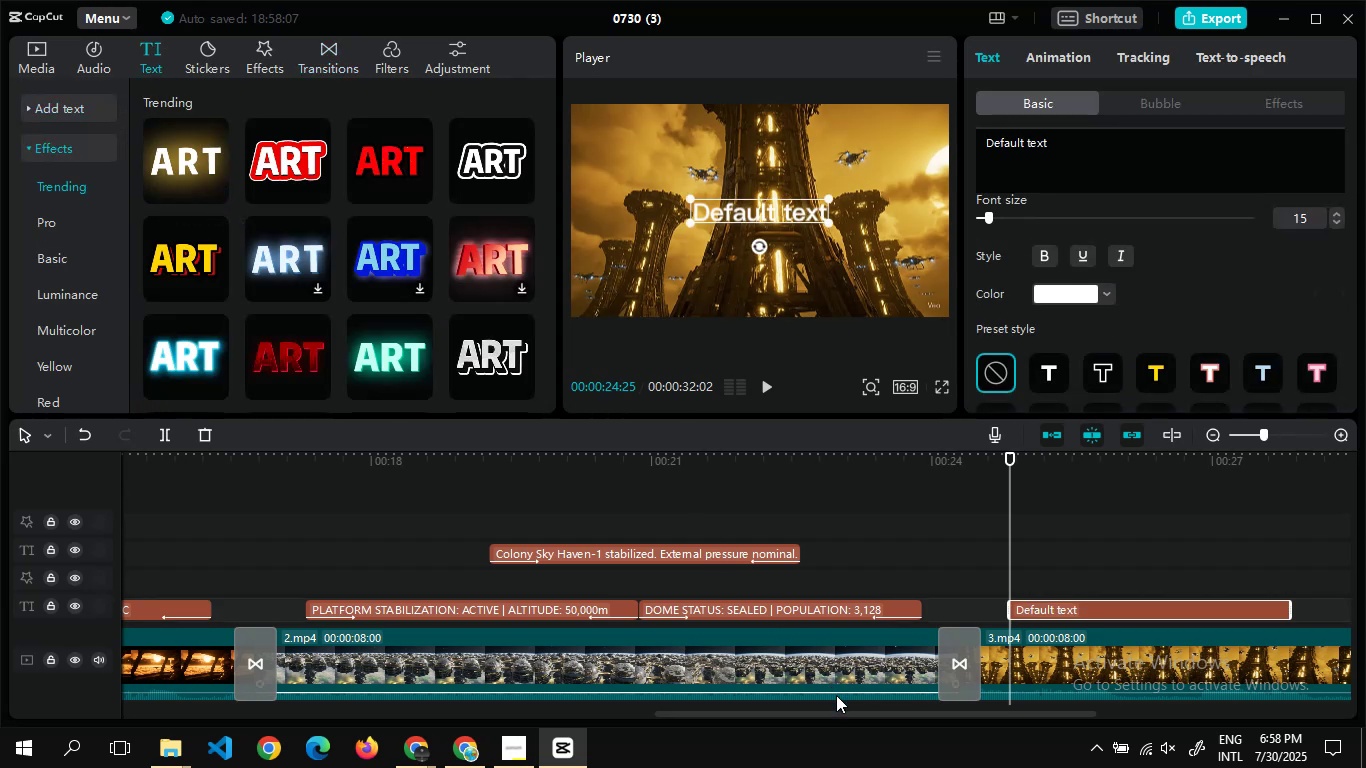 
left_click_drag(start_coordinate=[846, 712], to_coordinate=[972, 702])
 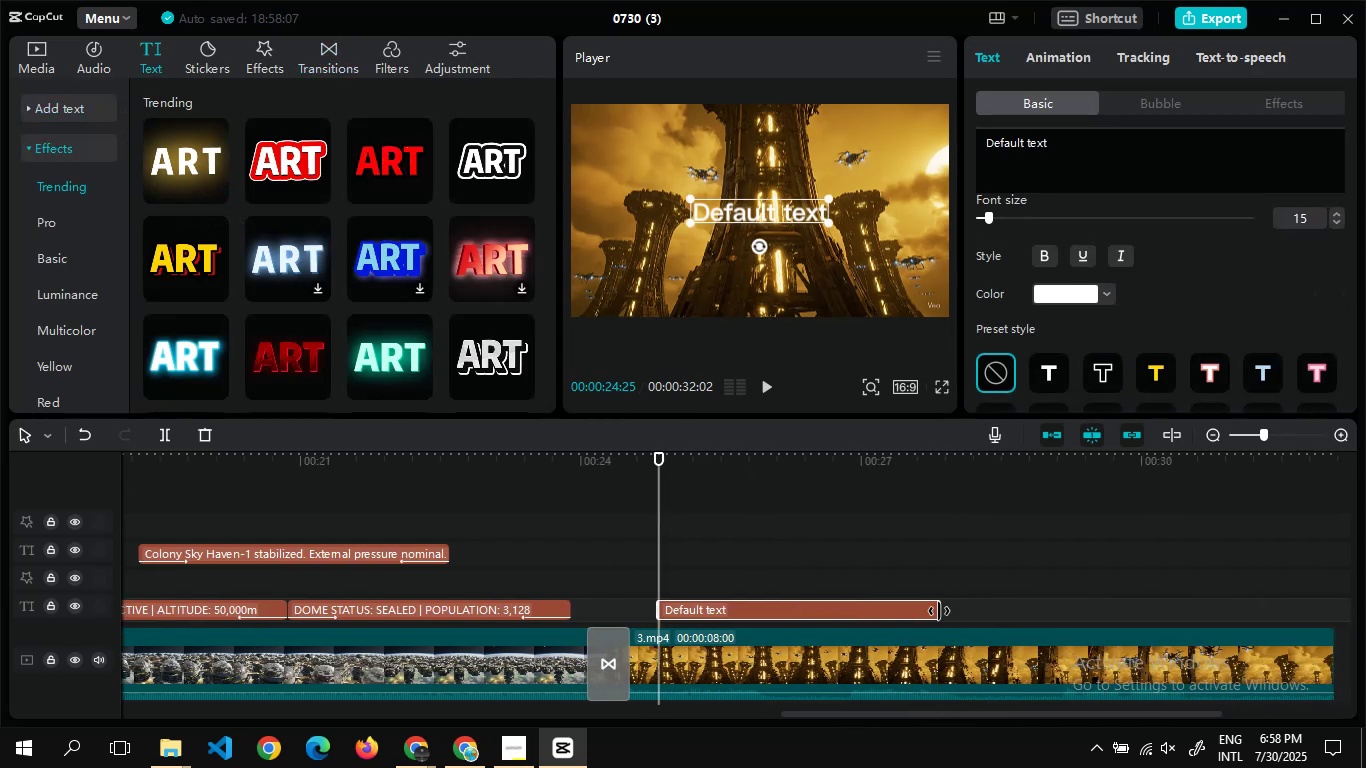 
left_click_drag(start_coordinate=[939, 610], to_coordinate=[1241, 609])
 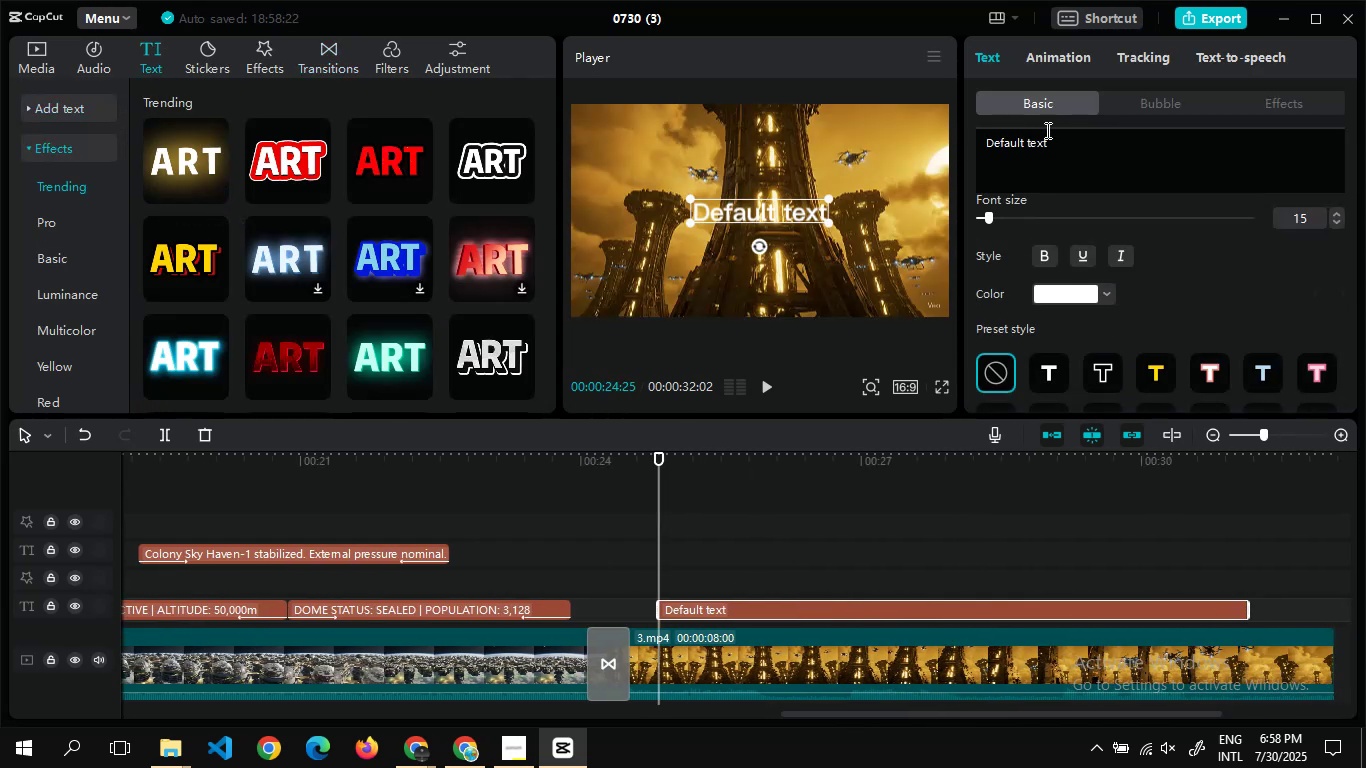 
left_click([1046, 135])
 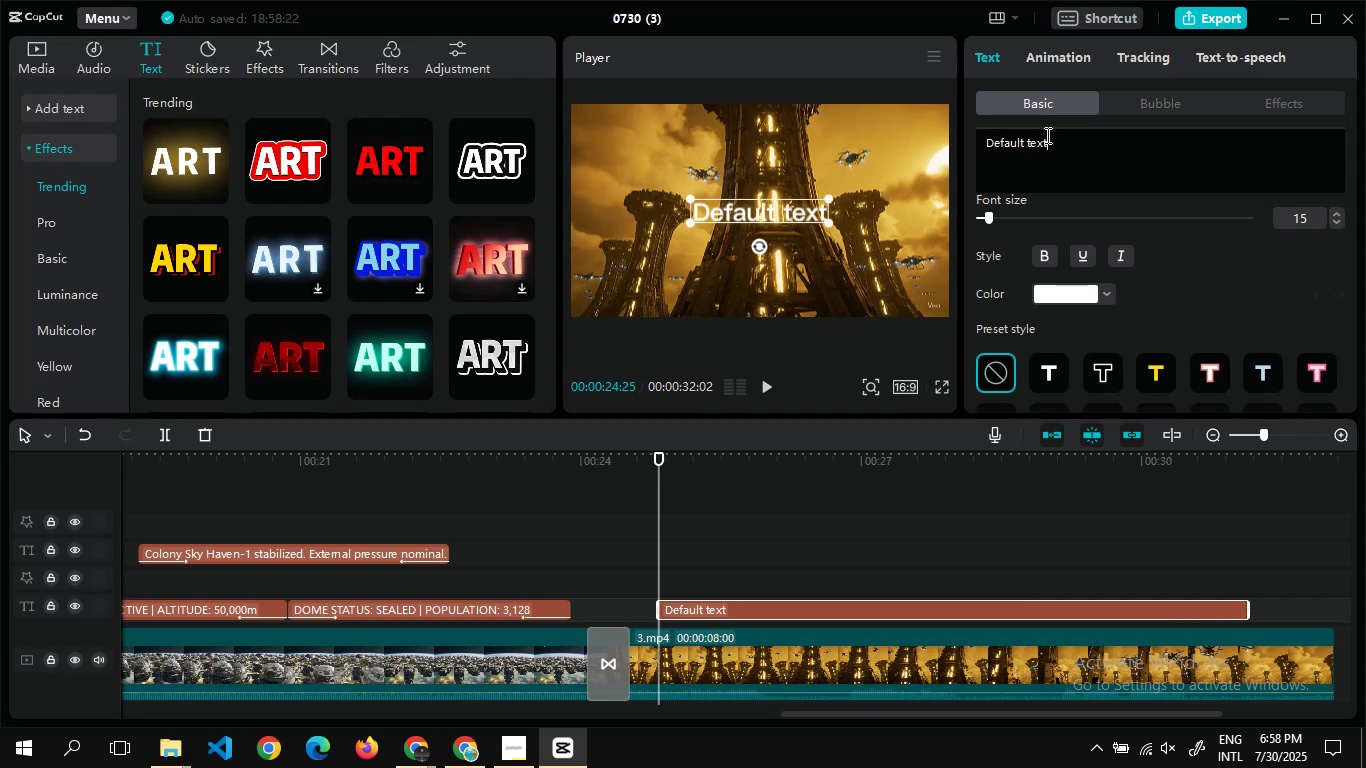 
key(Control+A)
 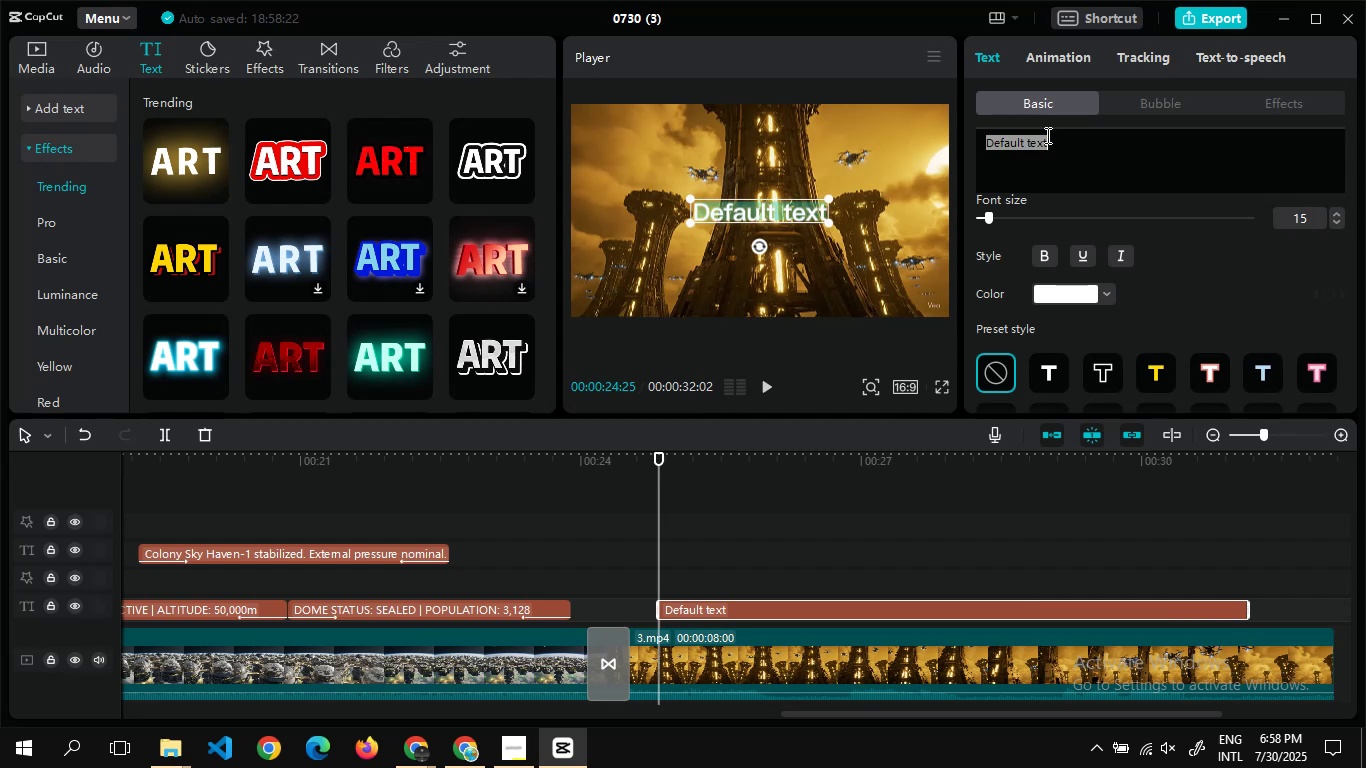 
key(Control+V)
 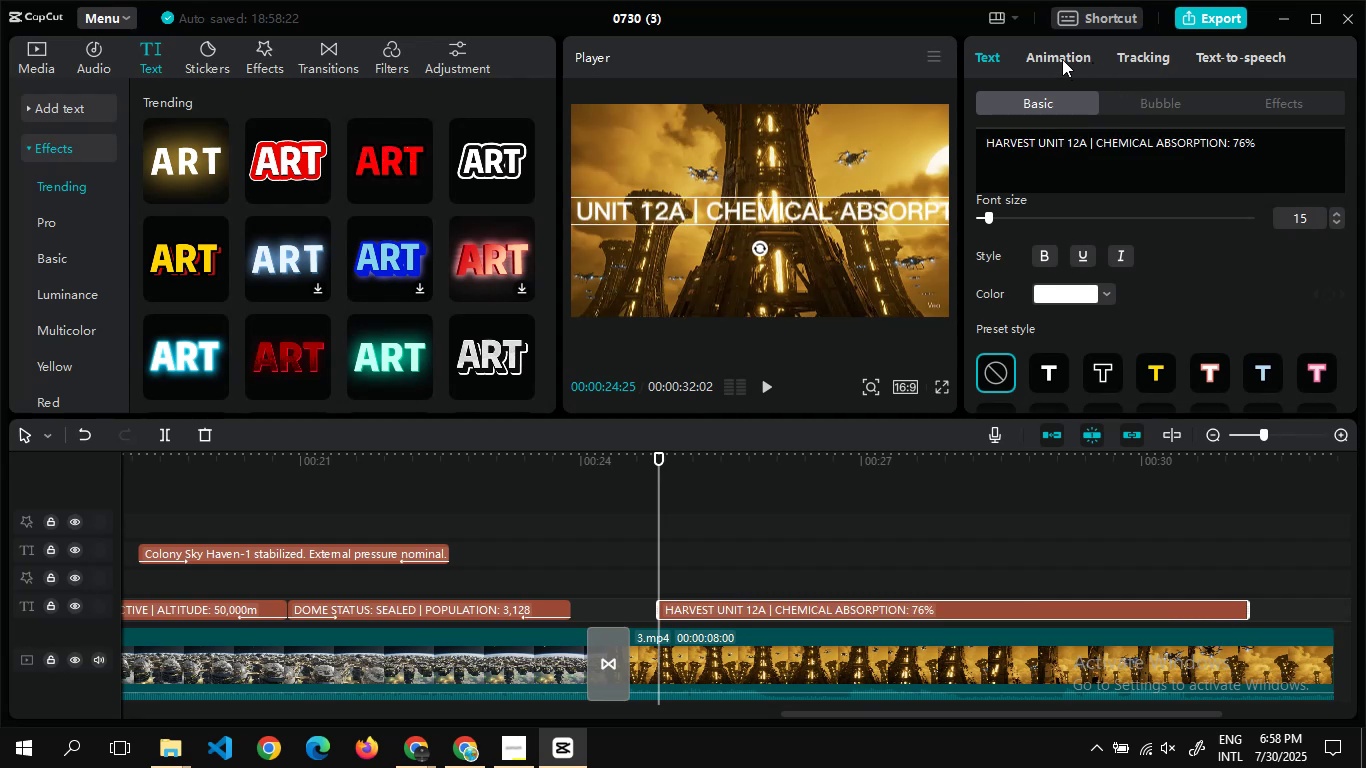 
left_click([1118, 253])
 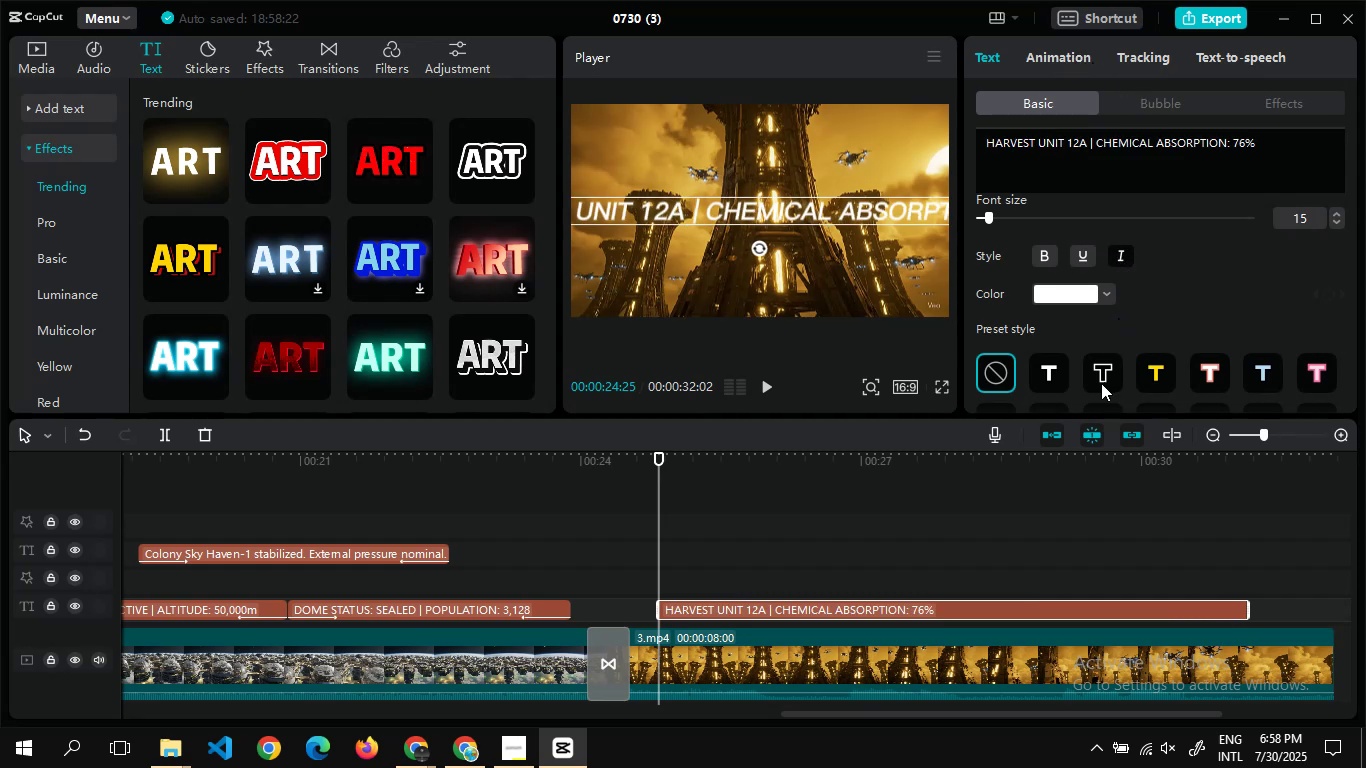 
left_click([1102, 377])
 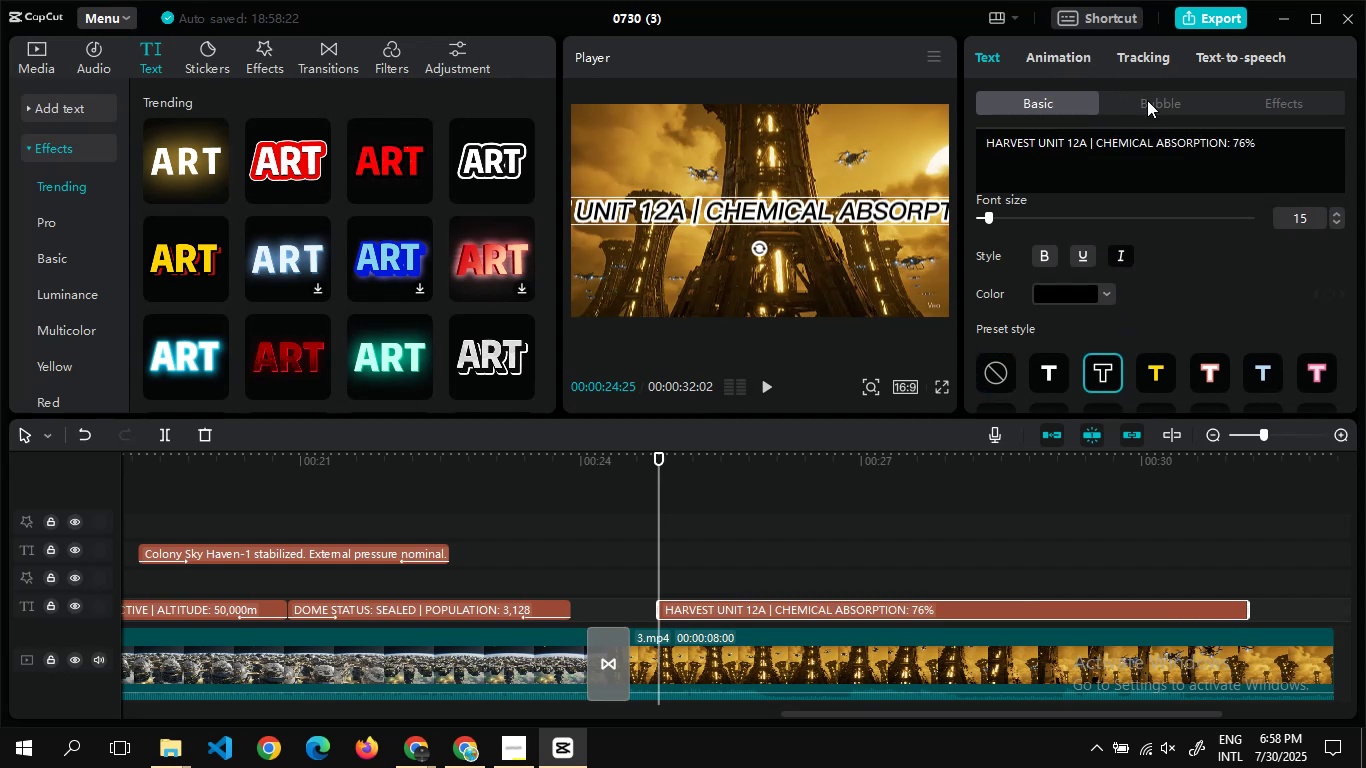 
left_click([1147, 100])
 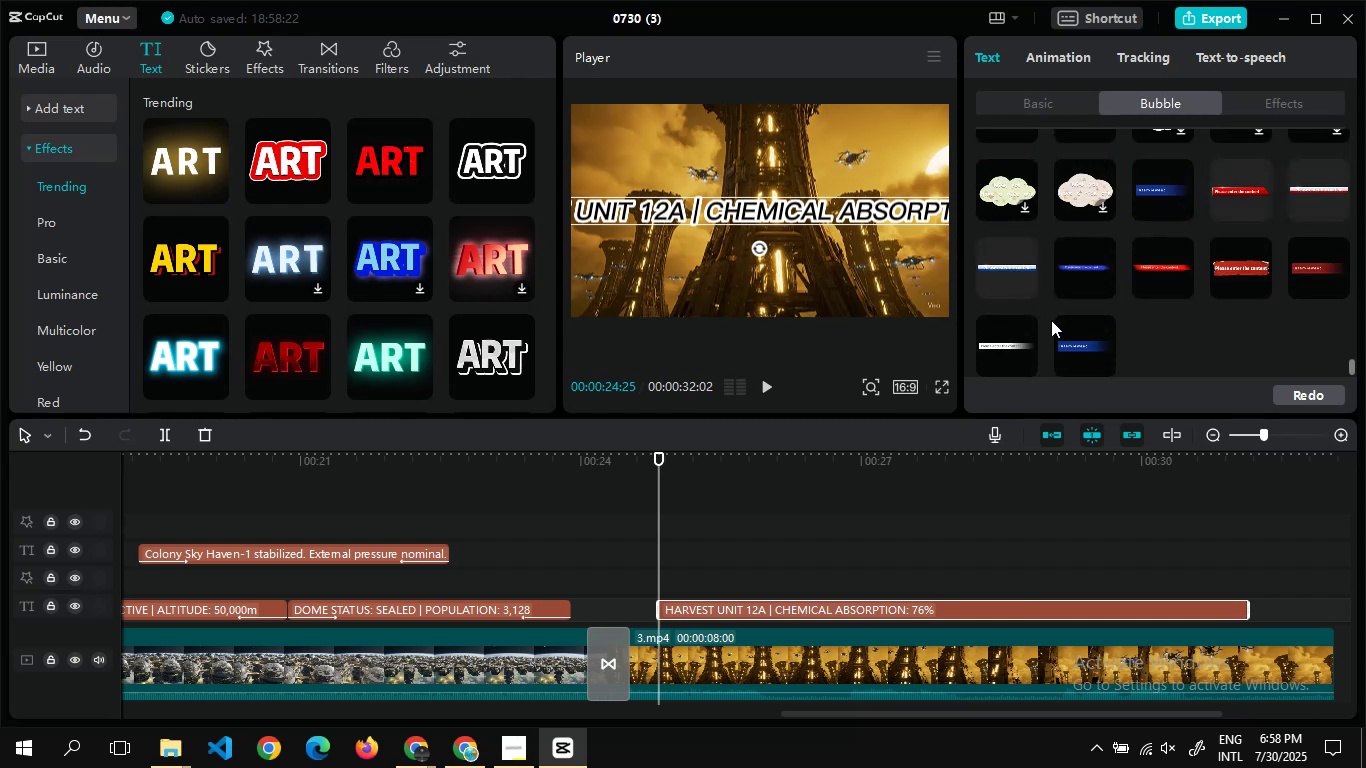 
left_click([1017, 343])
 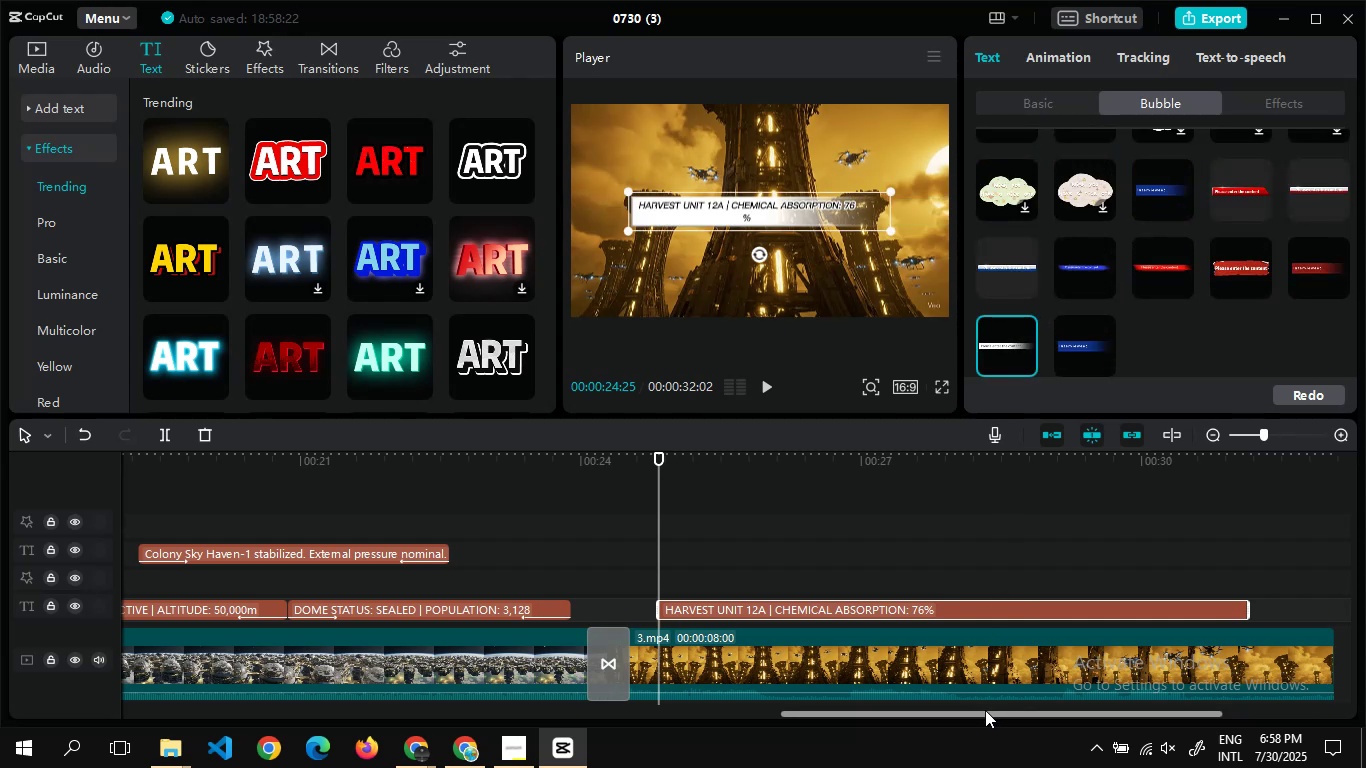 
left_click_drag(start_coordinate=[985, 713], to_coordinate=[1126, 710])
 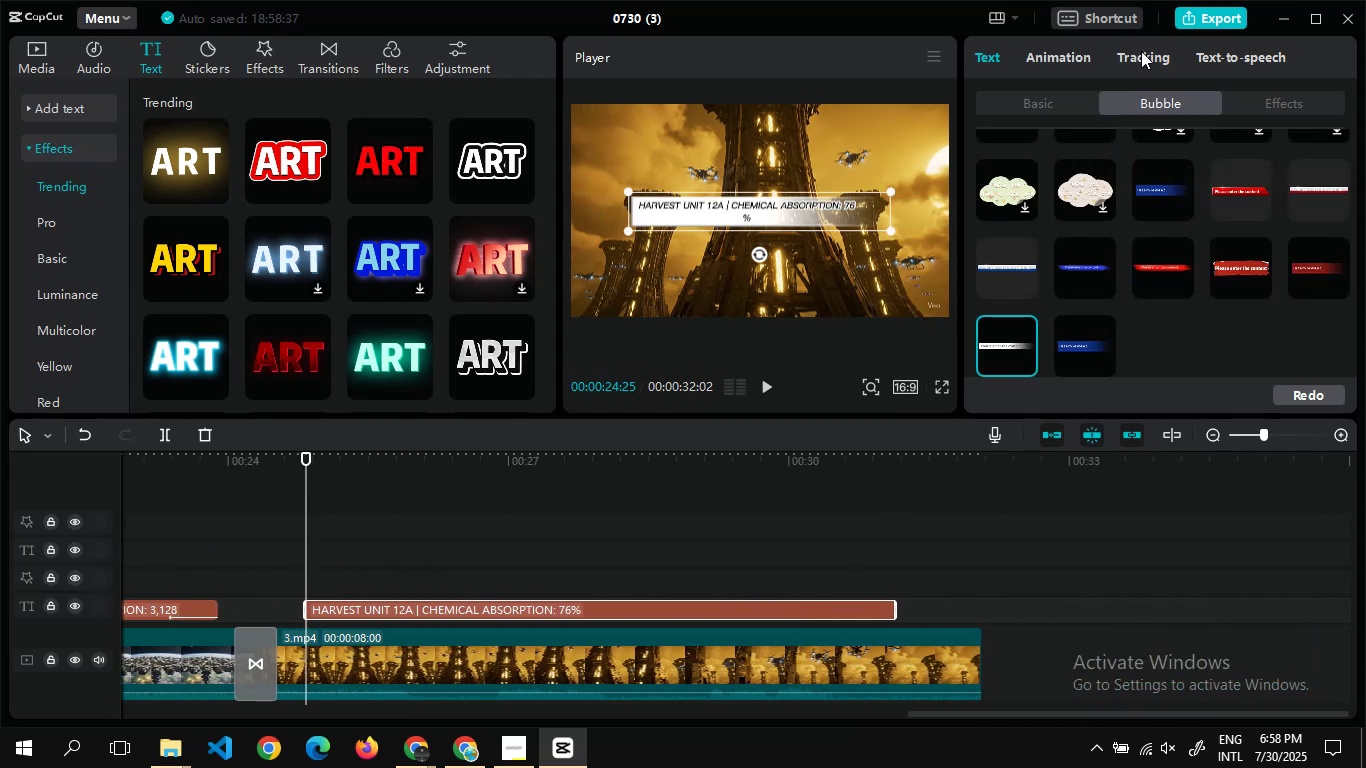 
left_click([1034, 97])
 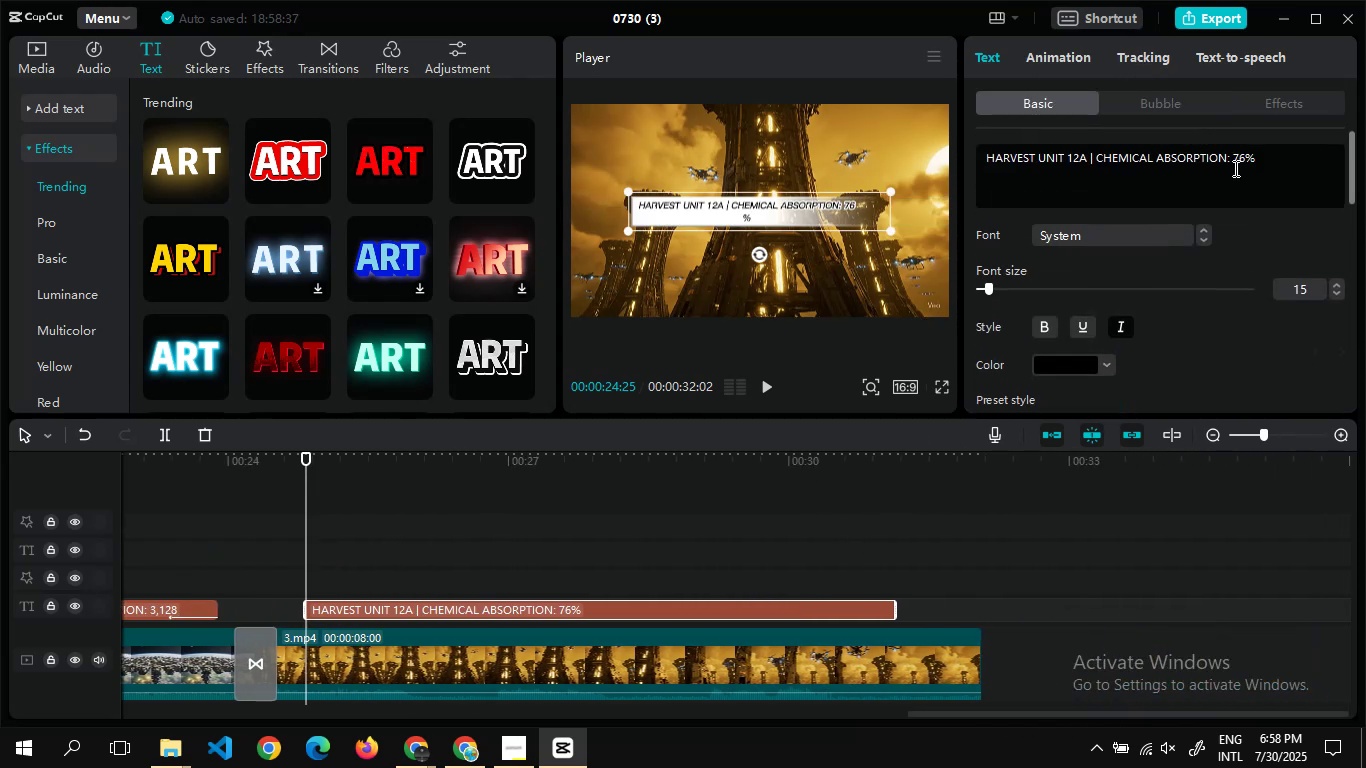 
left_click([1278, 150])
 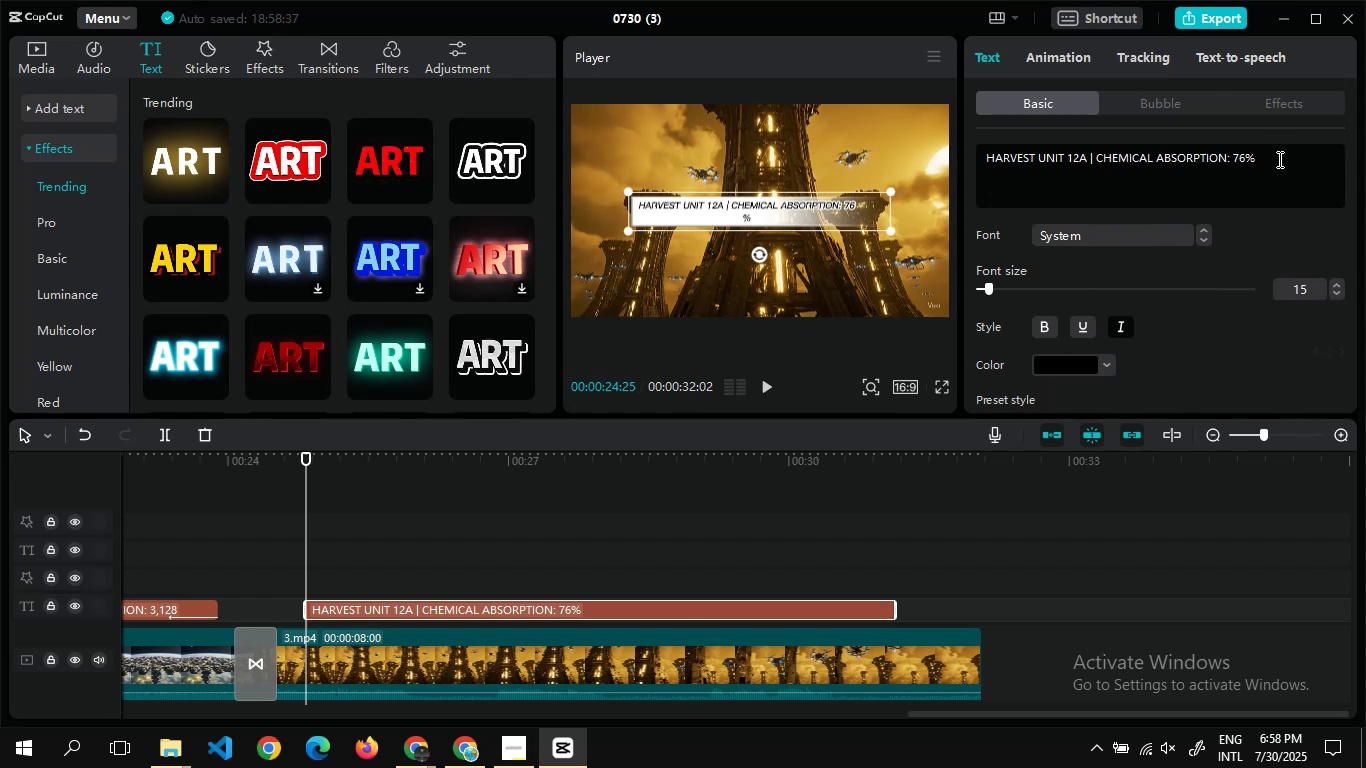 
key(Backspace)
 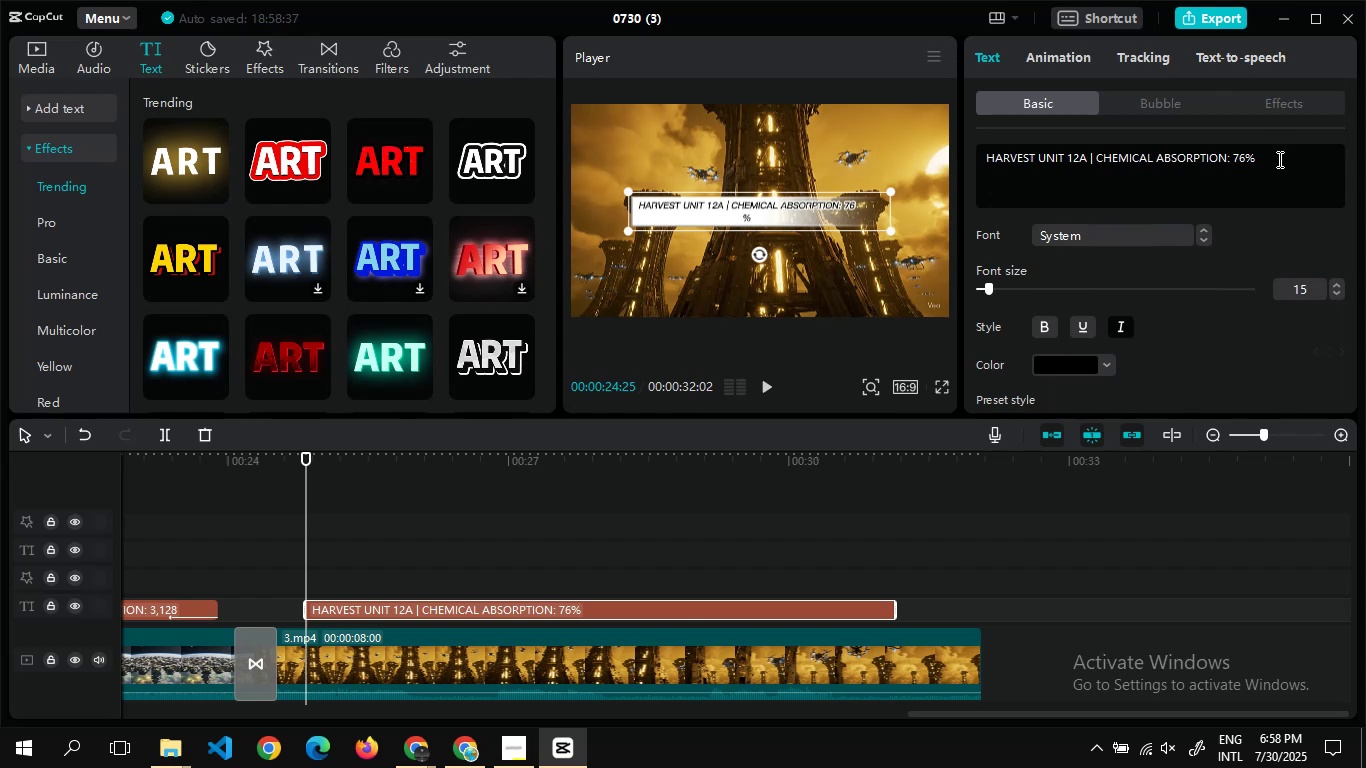 
key(Backspace)
 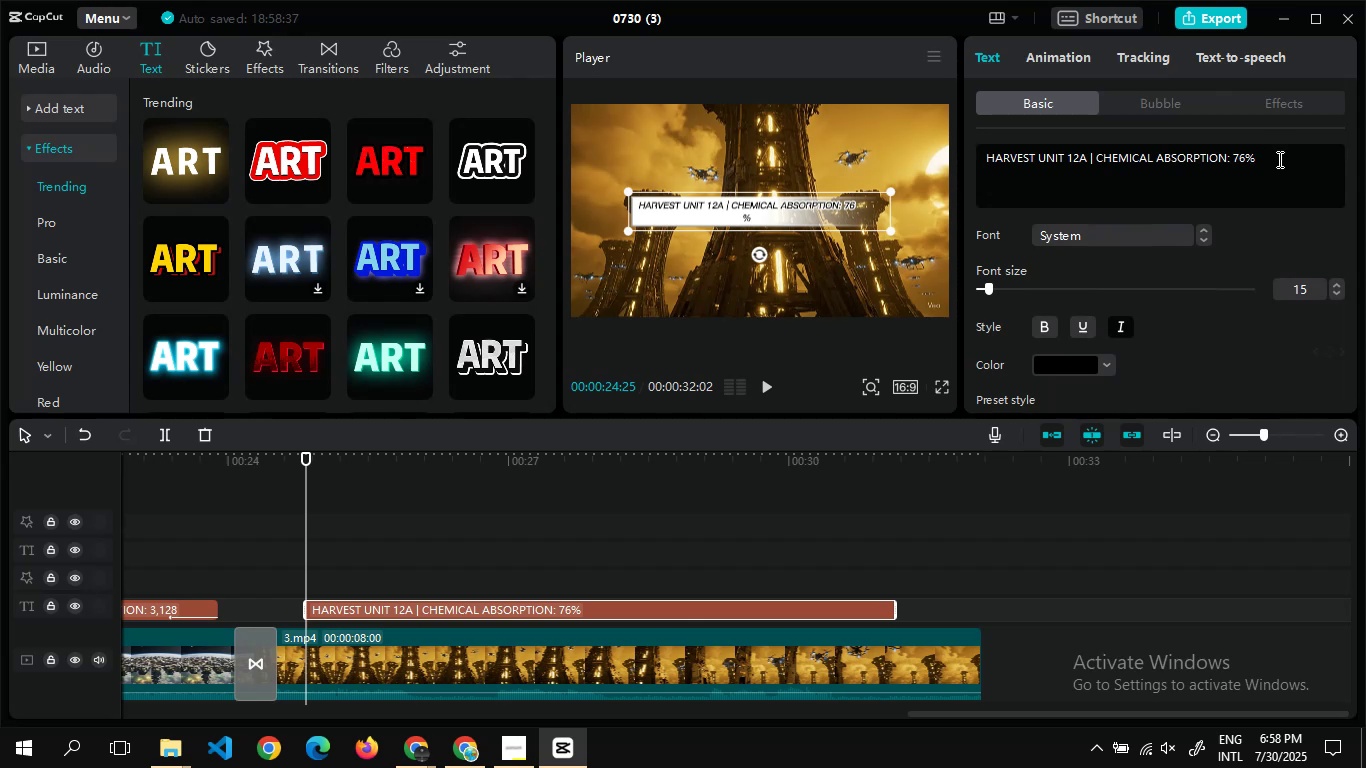 
key(Backspace)
 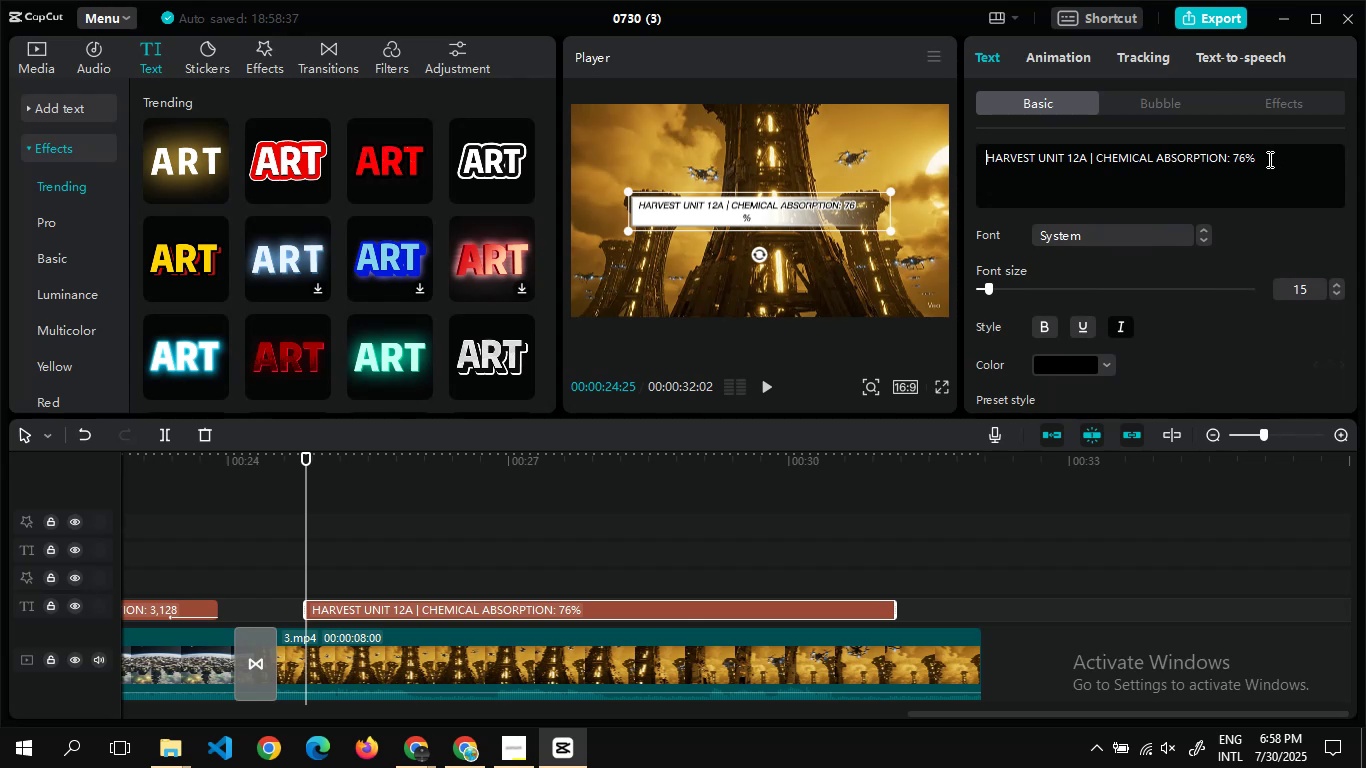 
left_click([1267, 159])
 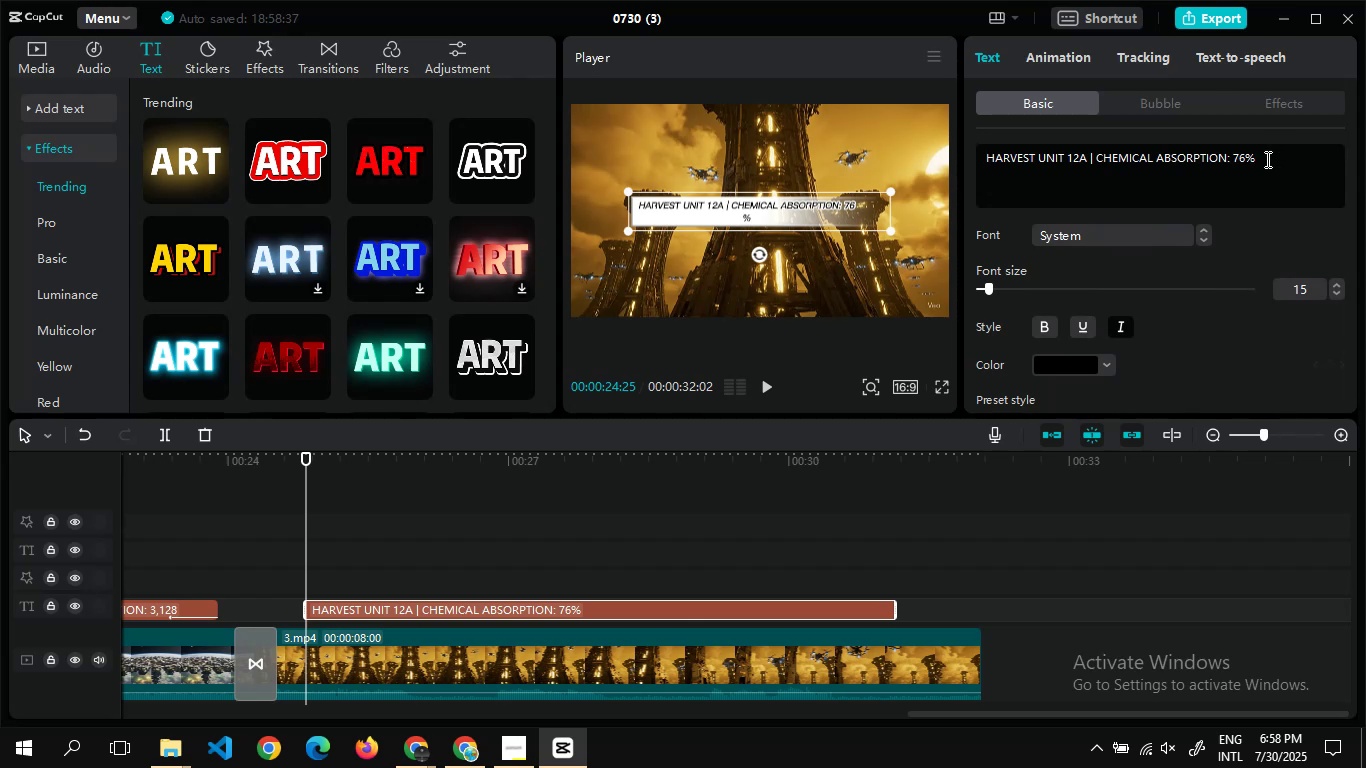 
key(Backspace)
 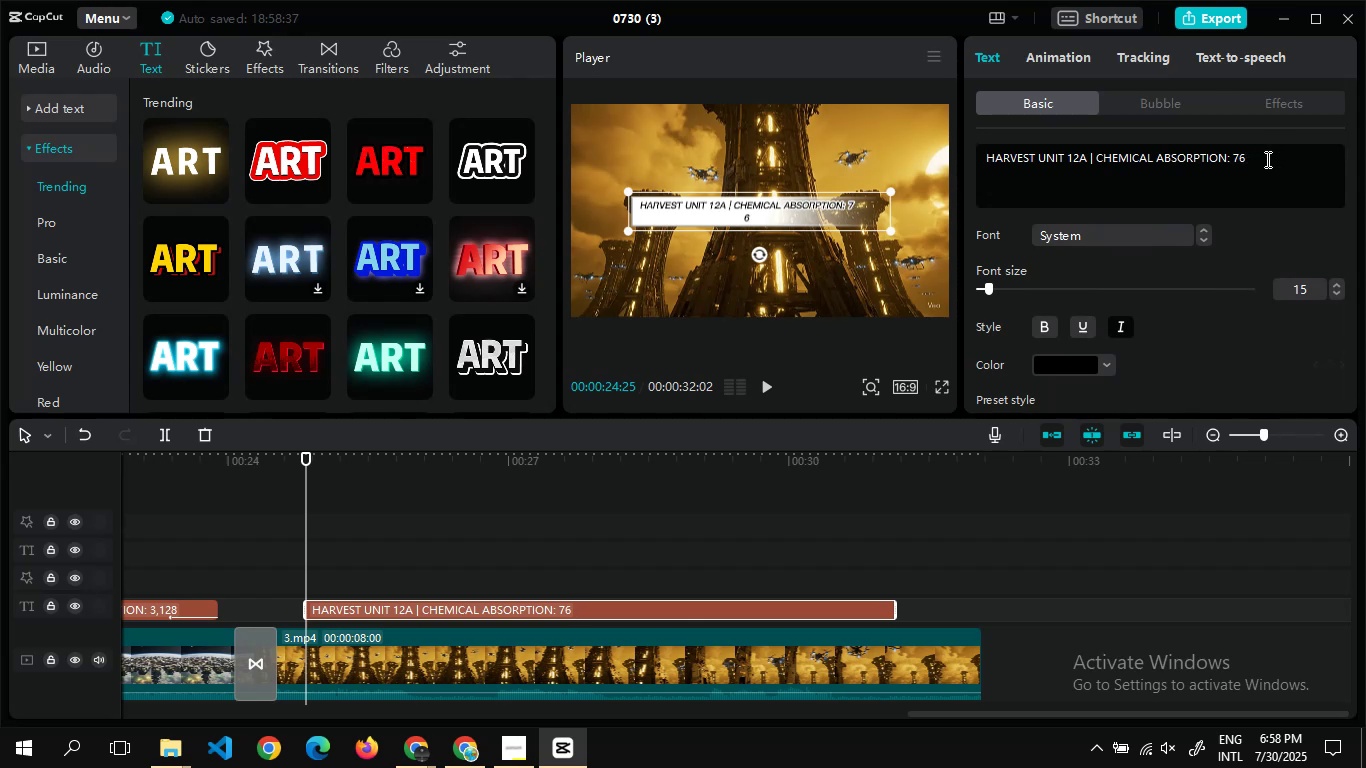 
key(Shift+5)
 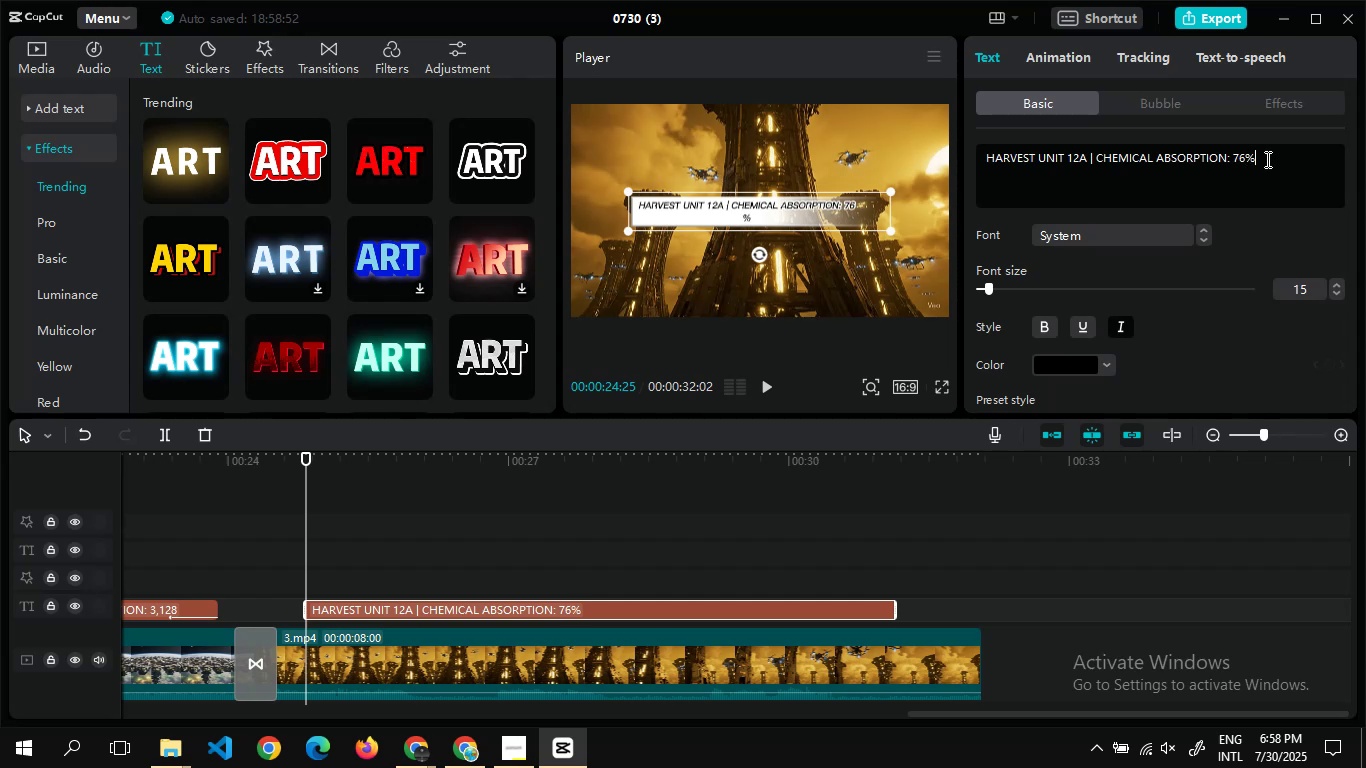 
key(Space)
 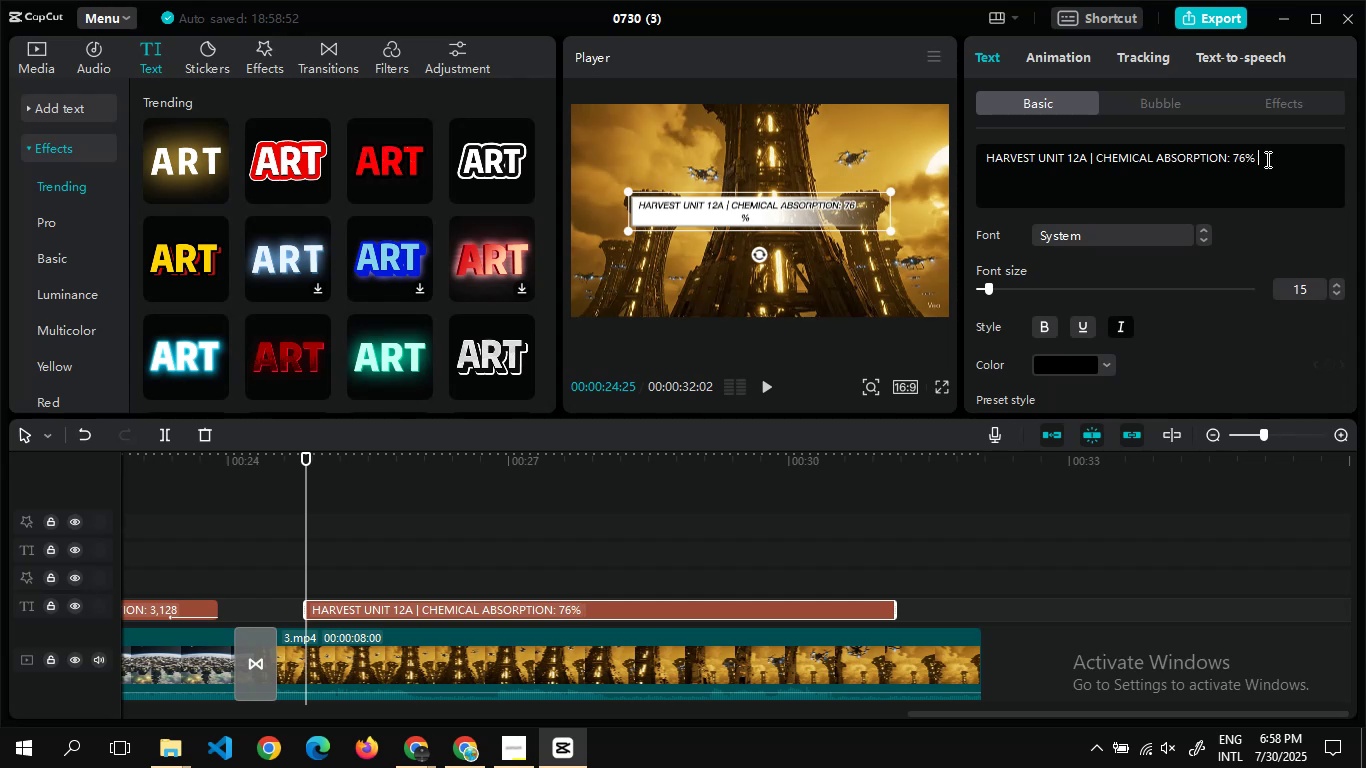 
key(Space)
 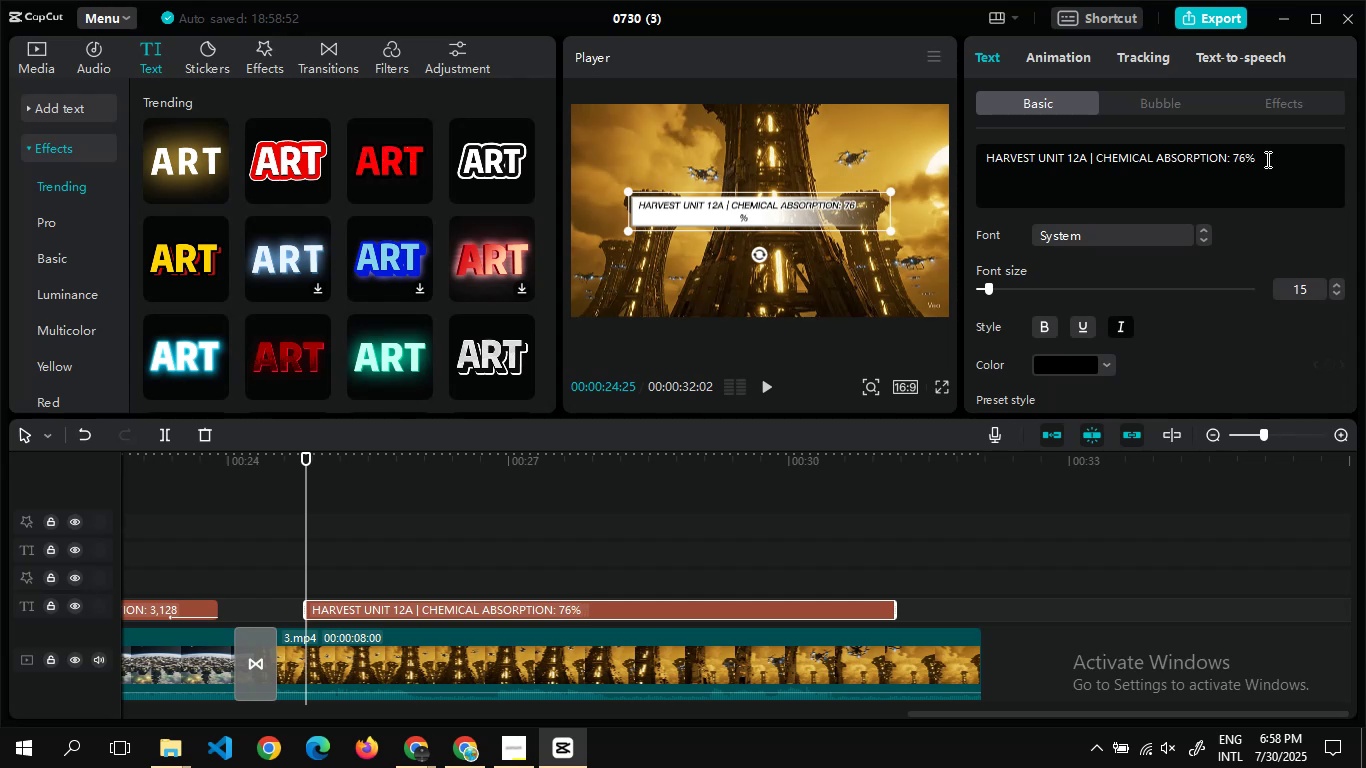 
key(Space)
 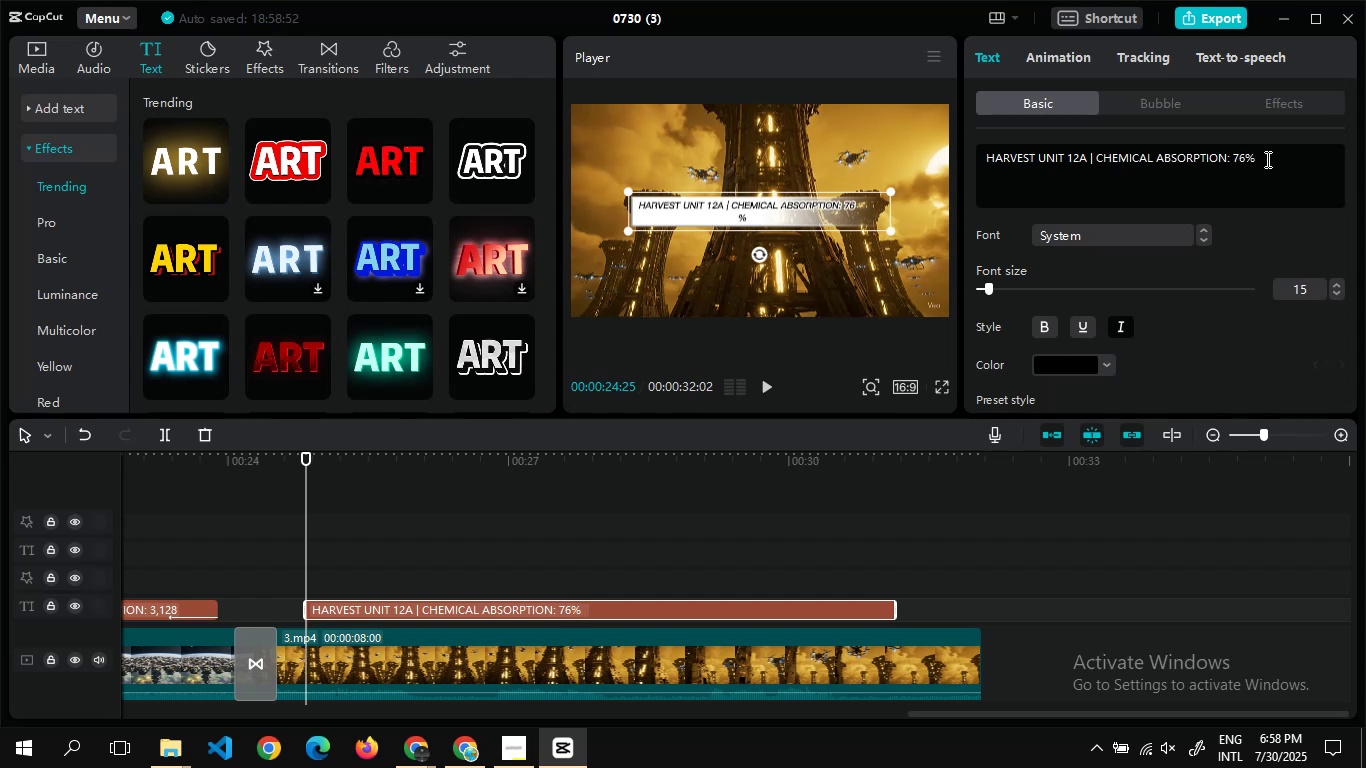 
key(Space)
 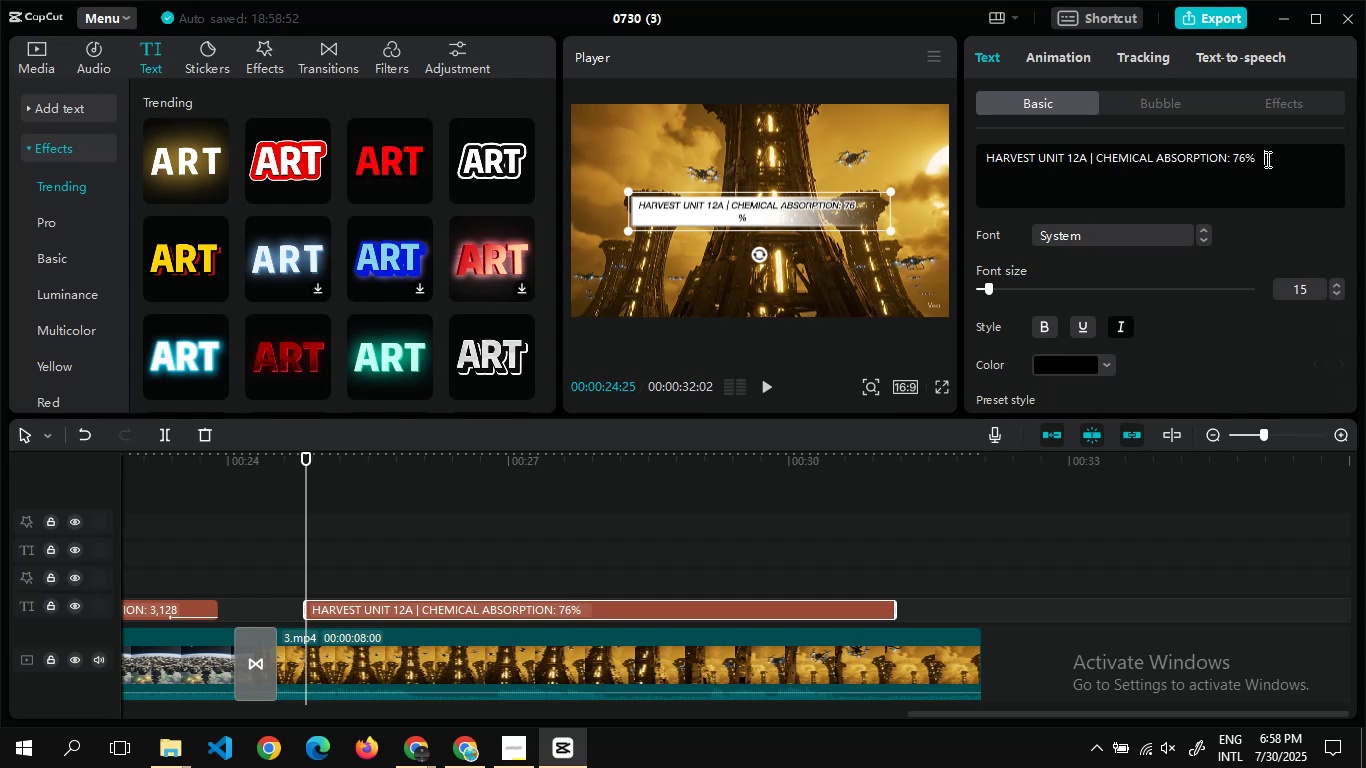 
key(Space)
 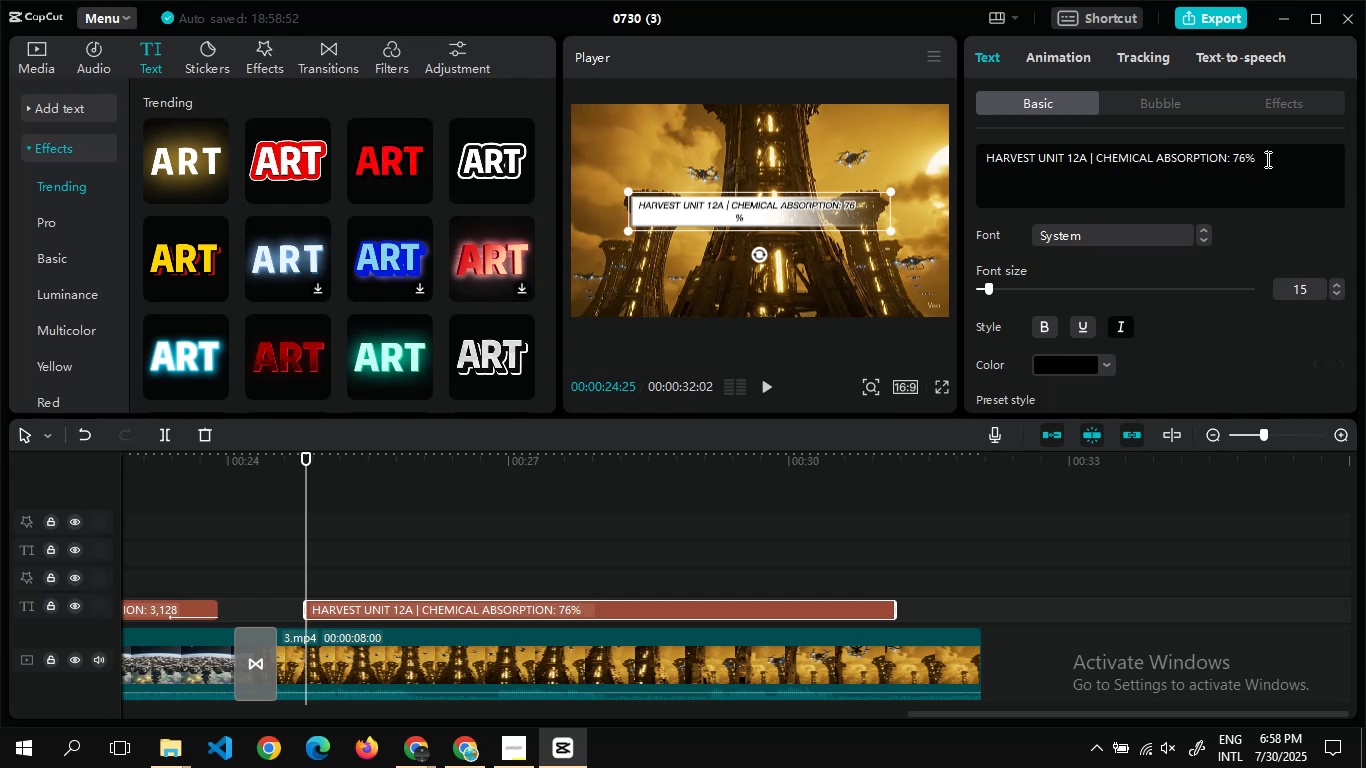 
key(Space)
 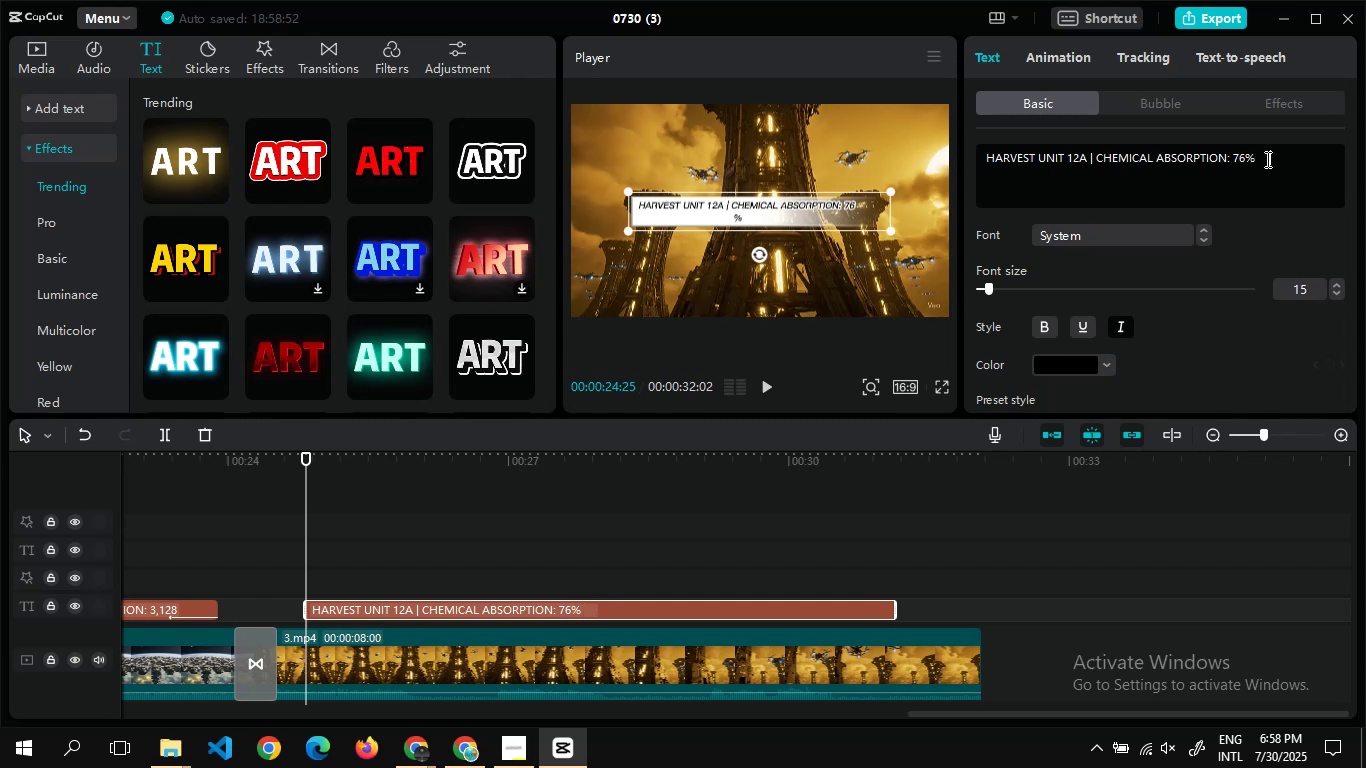 
key(Space)
 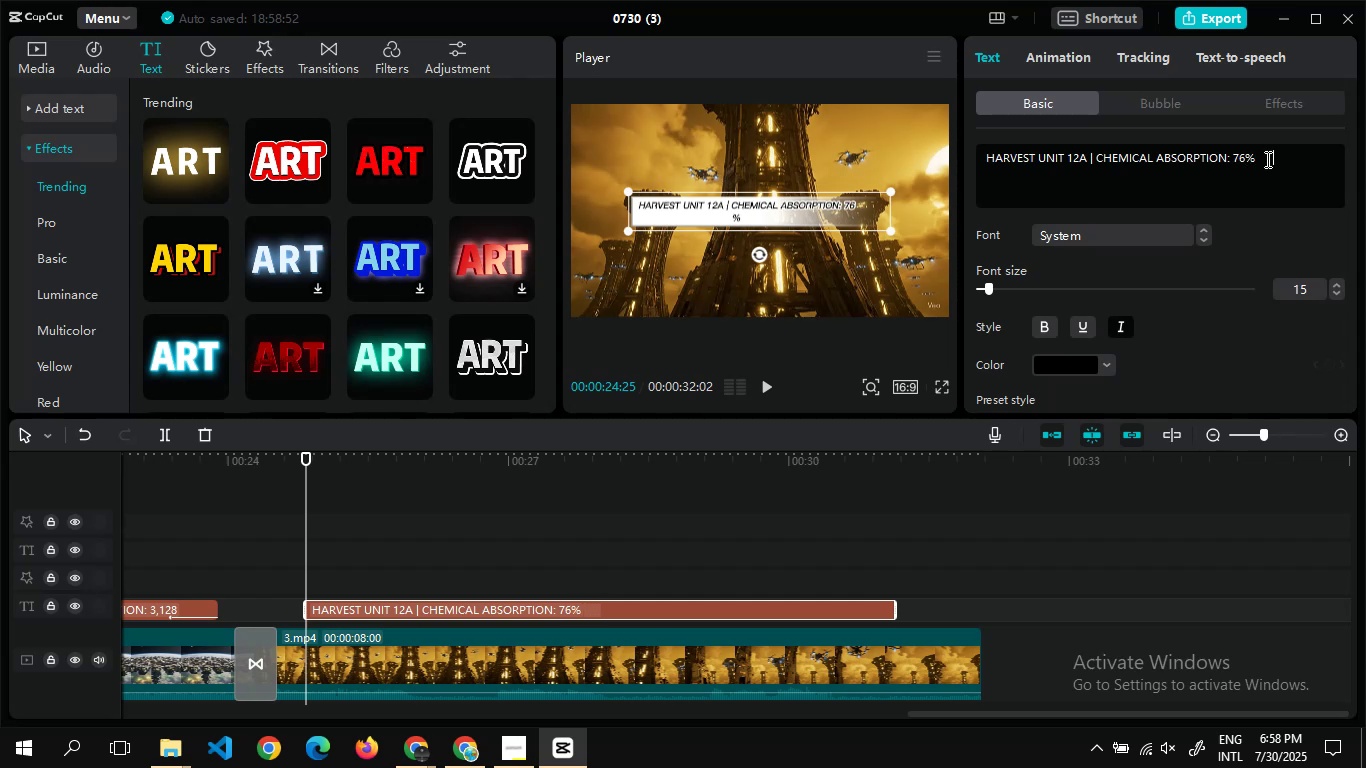 
key(Space)
 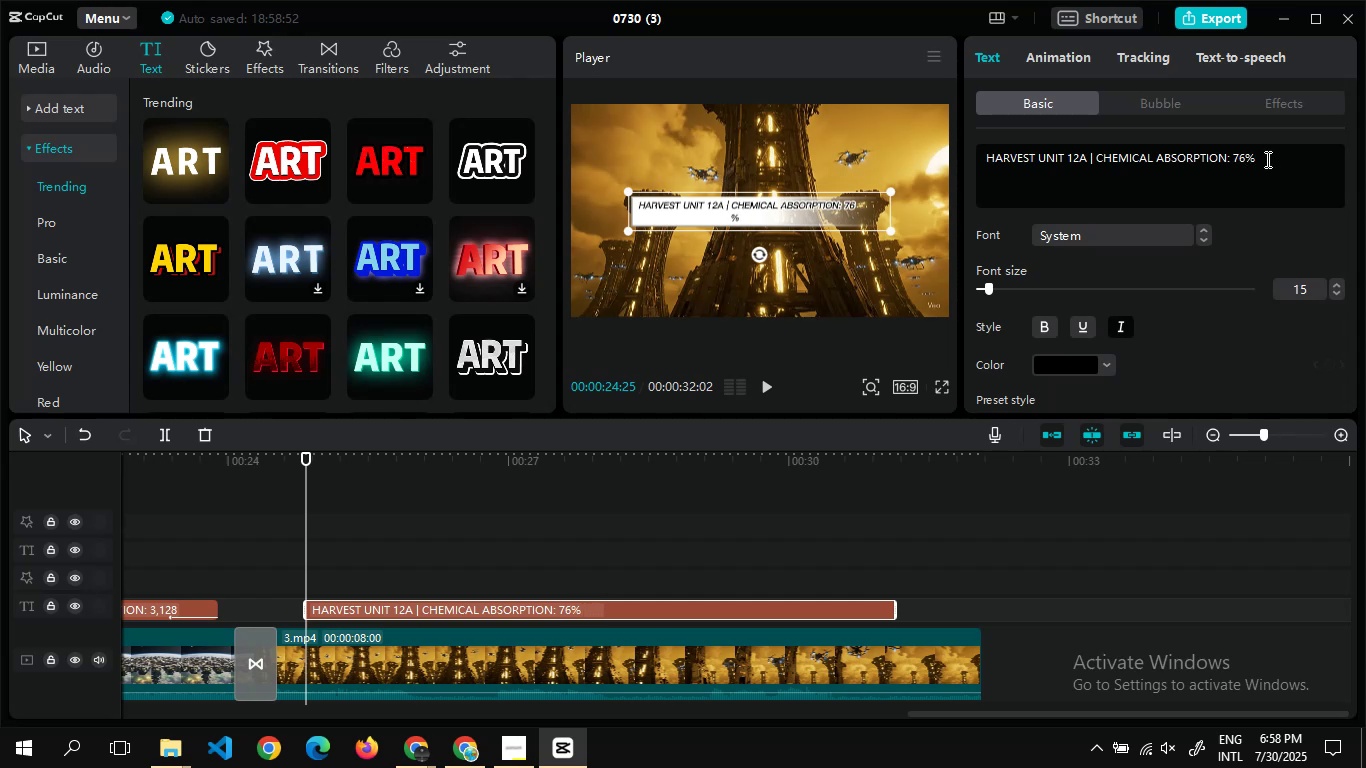 
key(Space)
 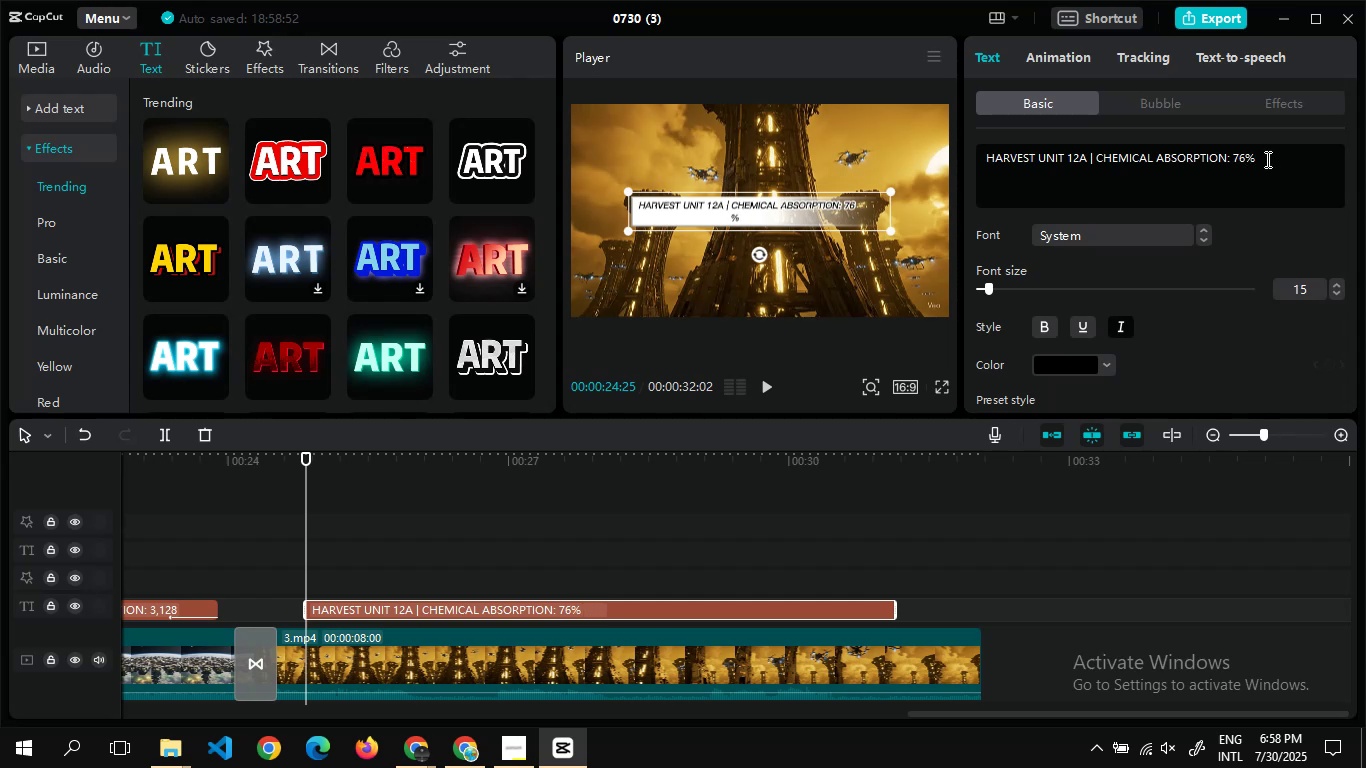 
key(Space)
 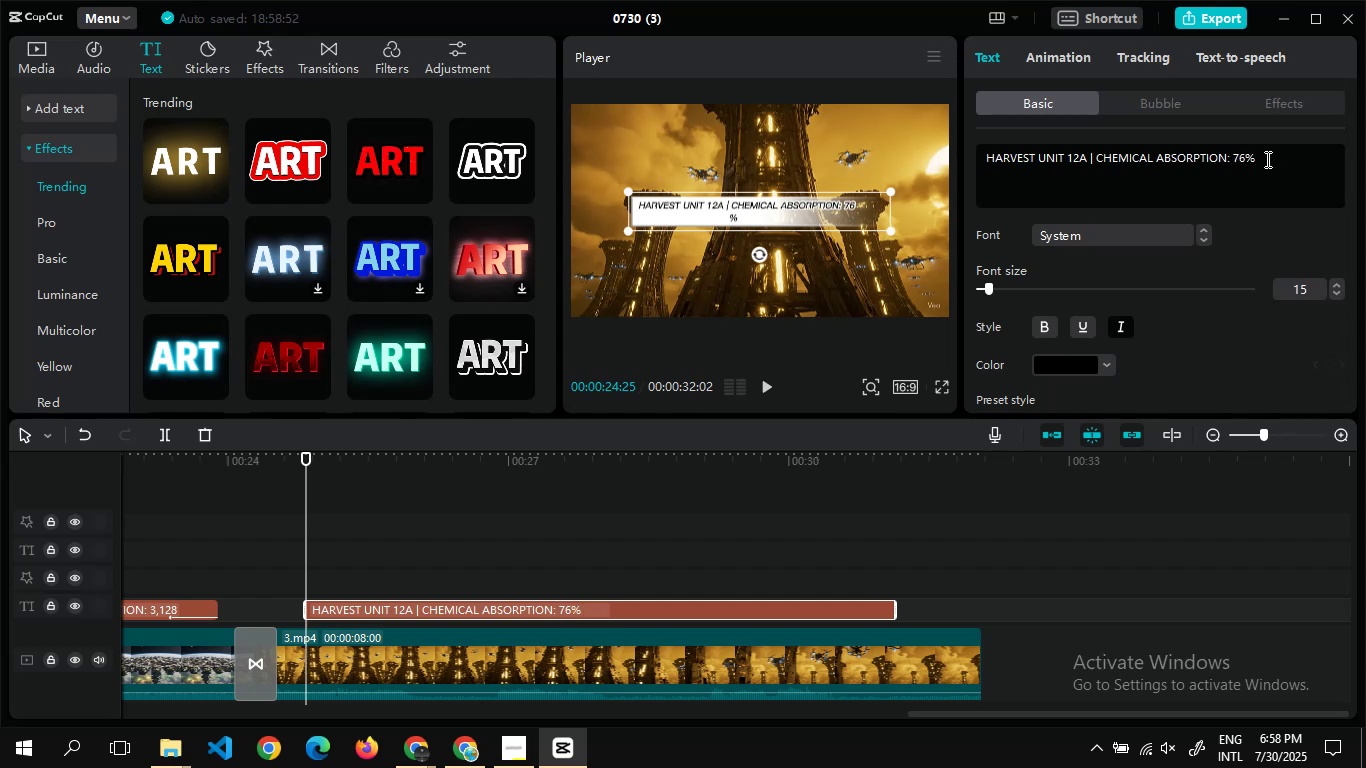 
key(Space)
 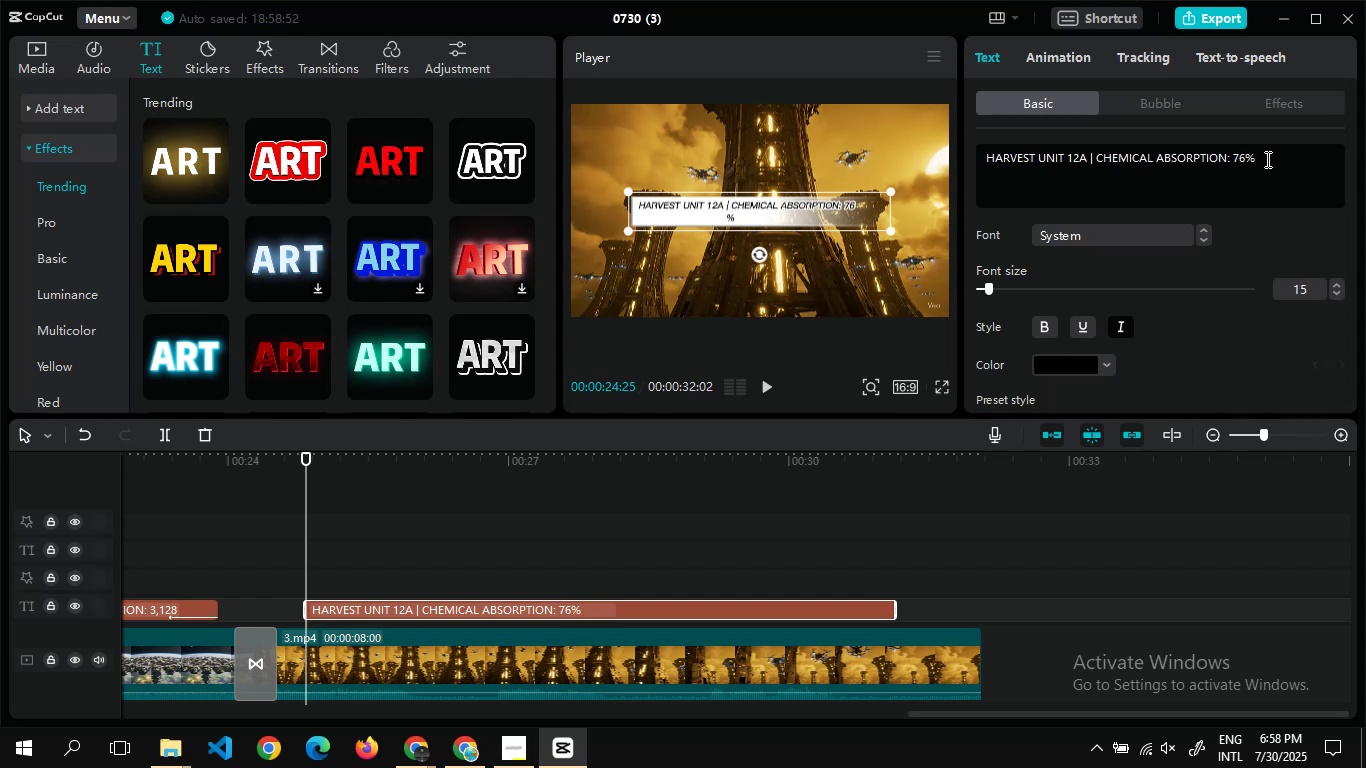 
key(Space)
 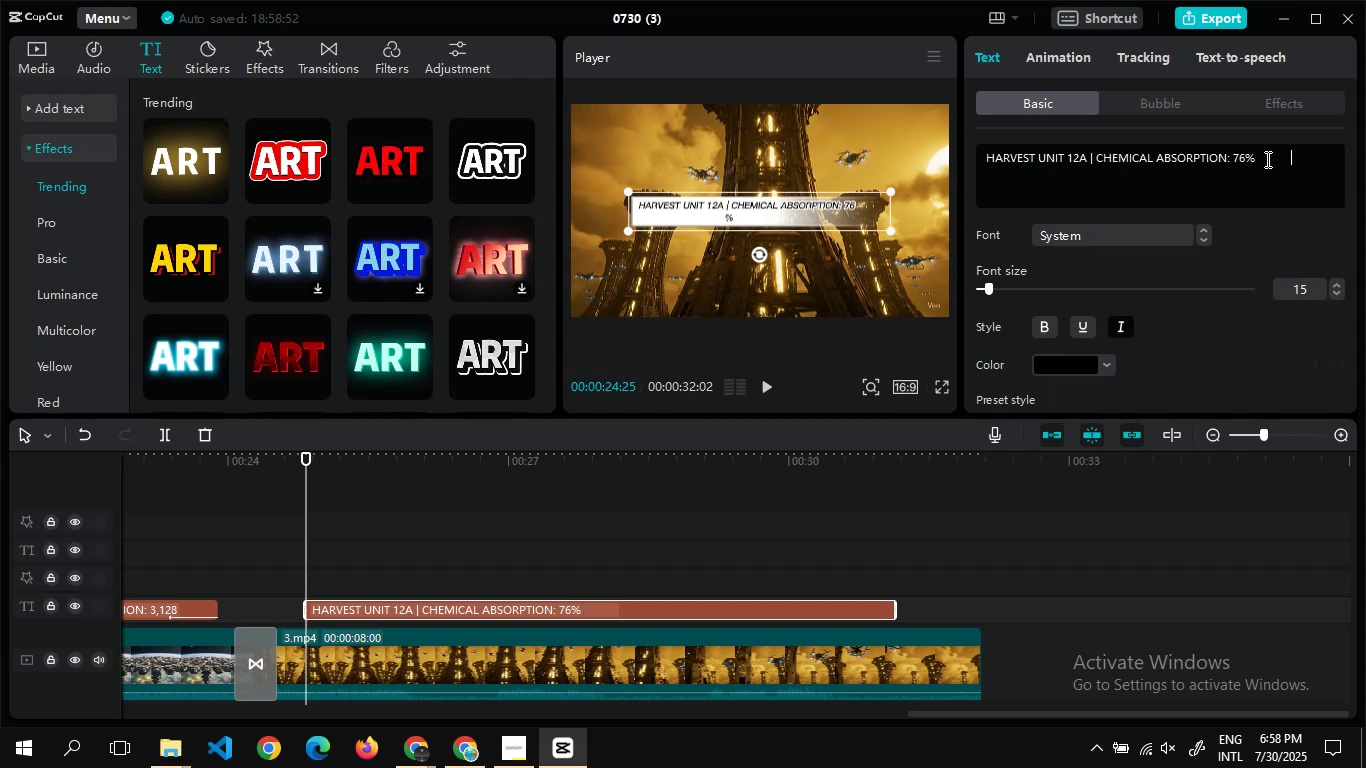 
key(Space)
 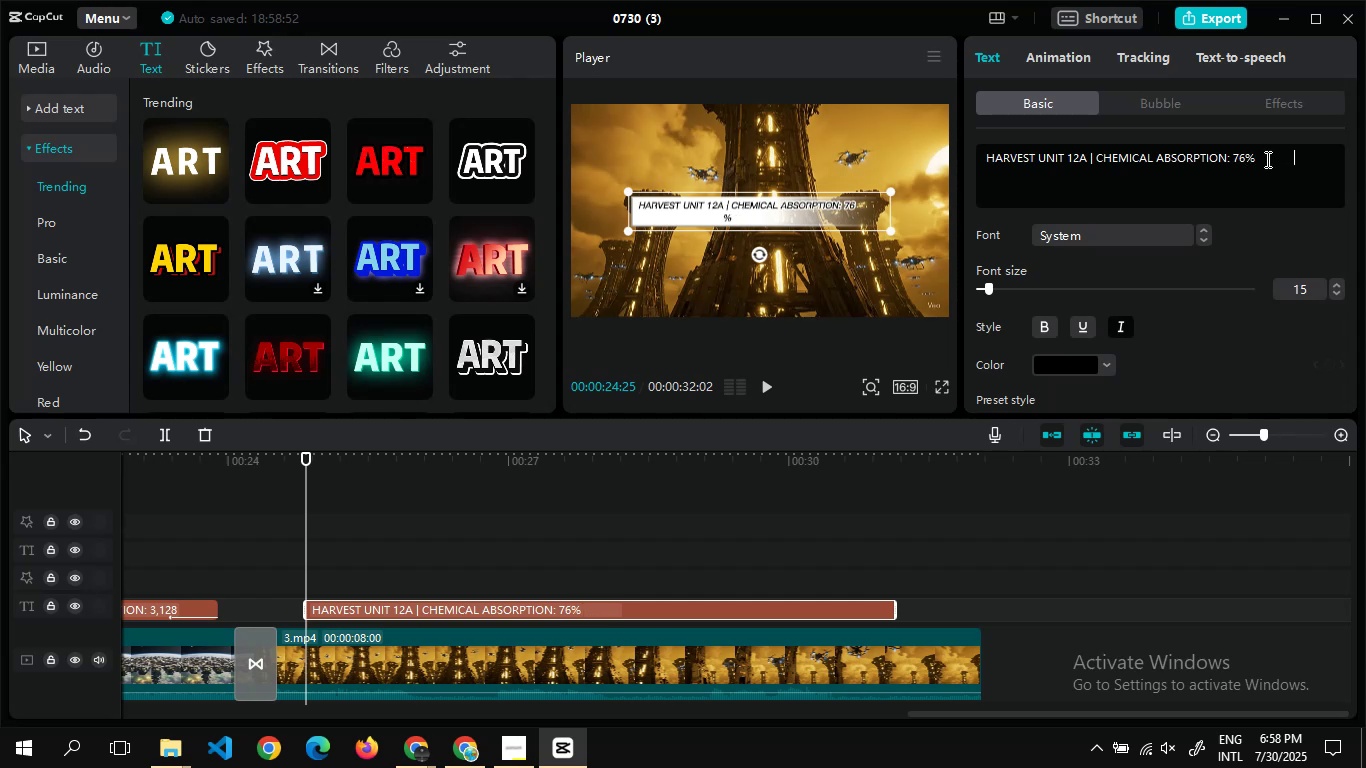 
key(Space)
 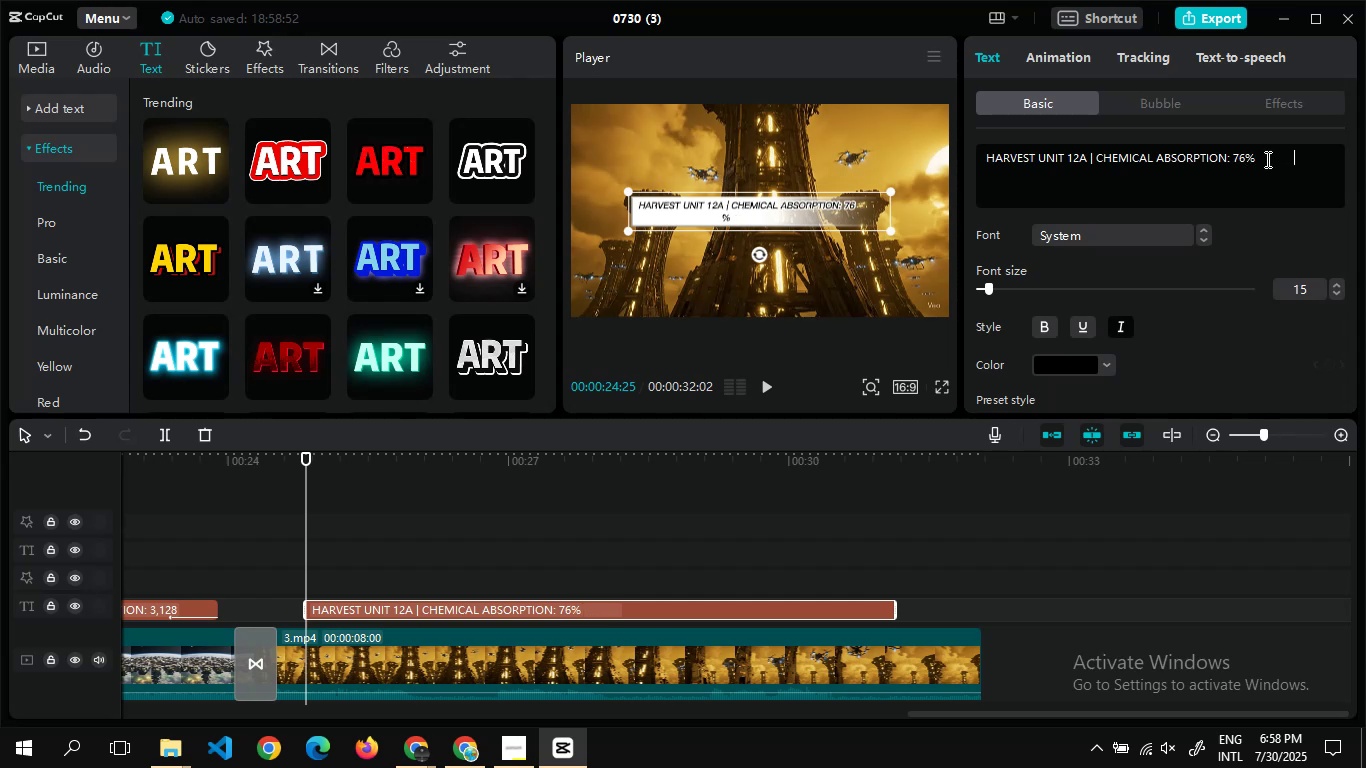 
key(Space)
 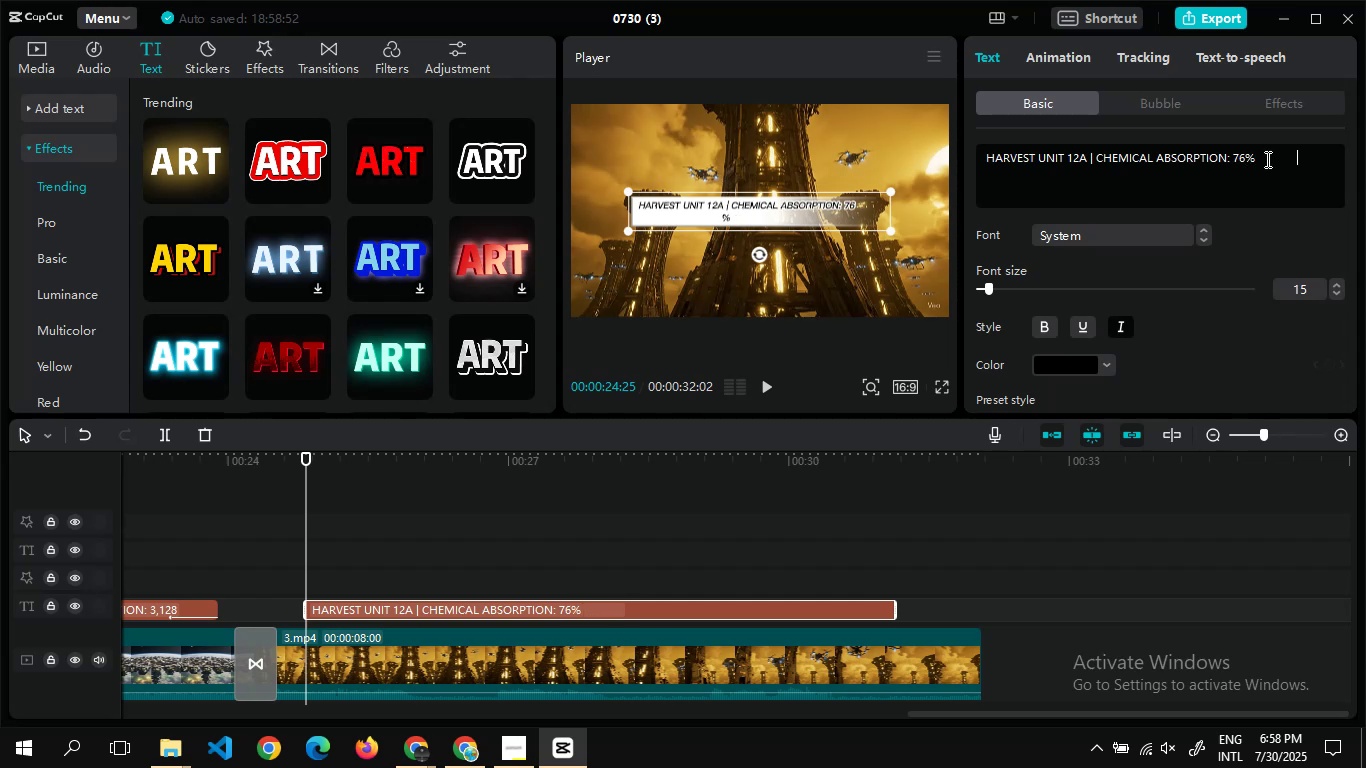 
key(Space)
 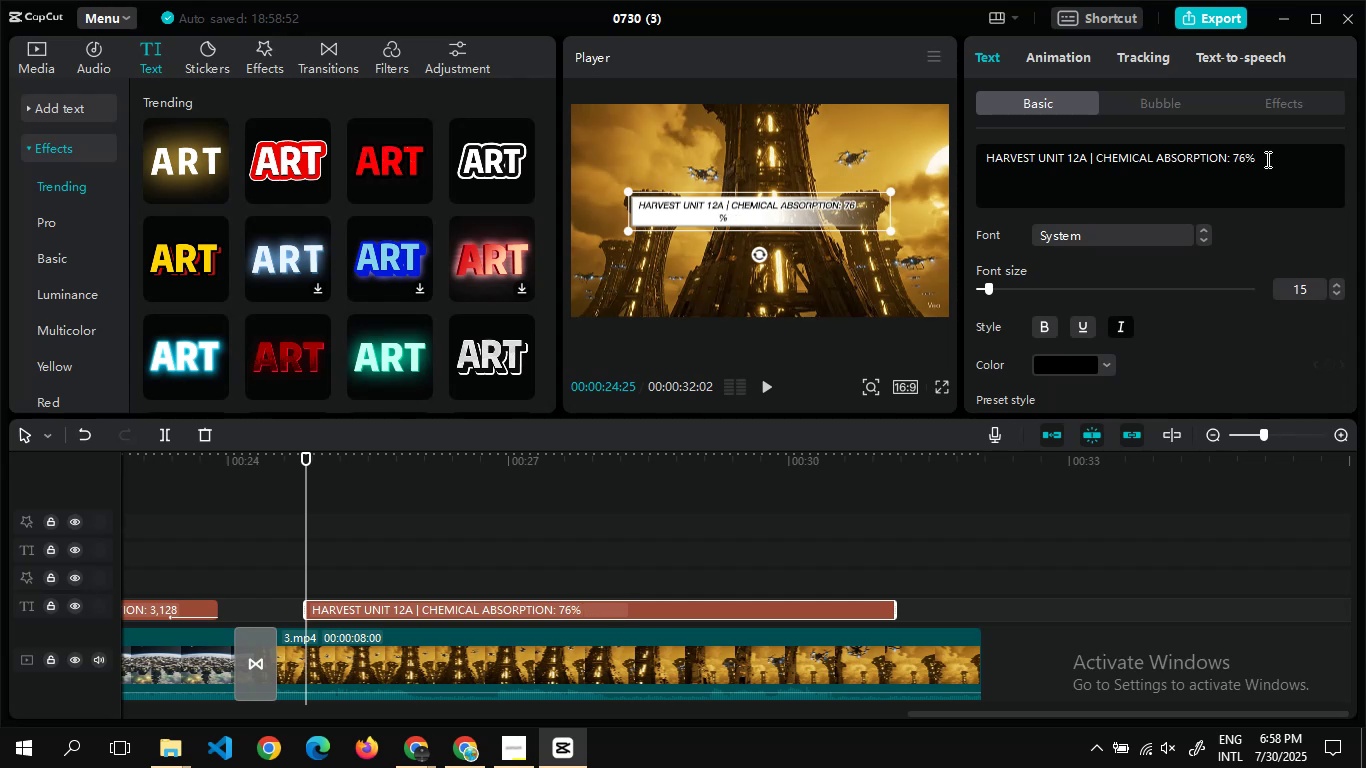 
key(Space)
 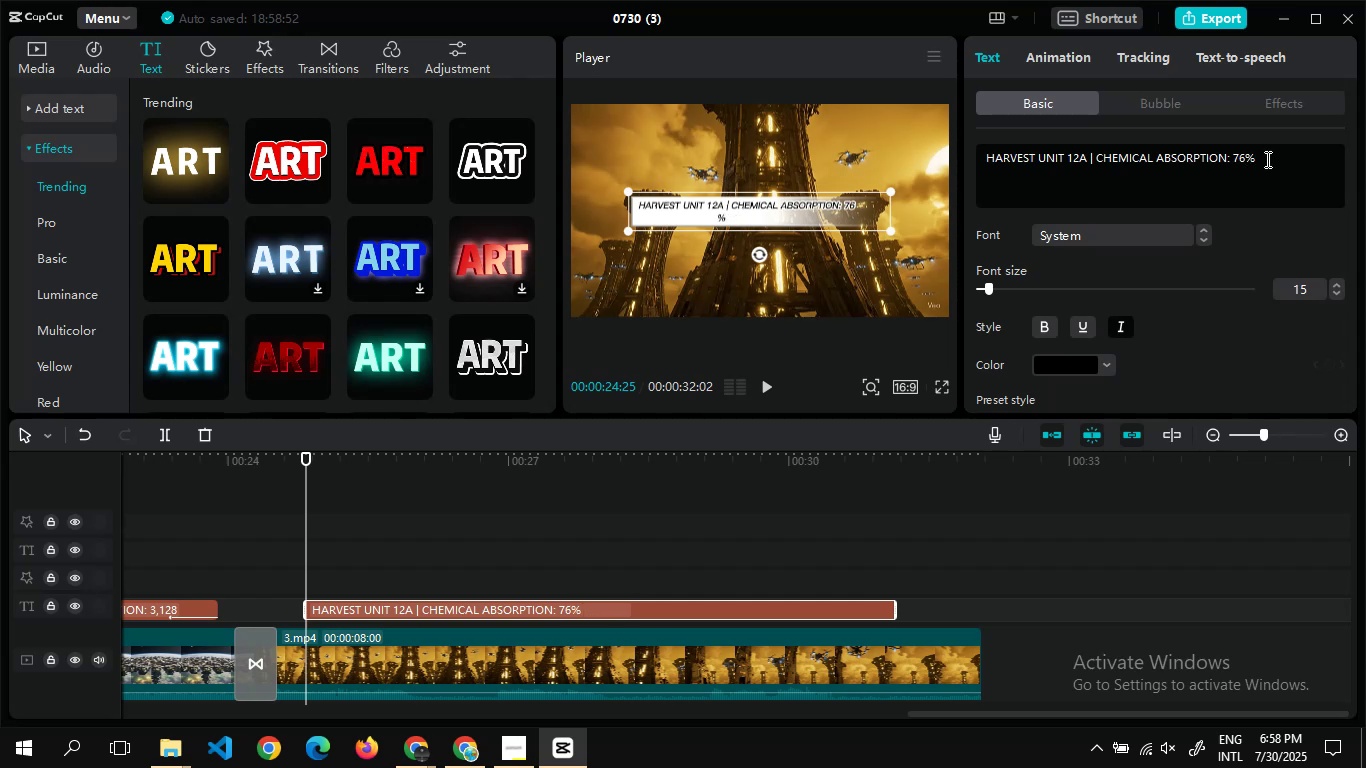 
key(Space)
 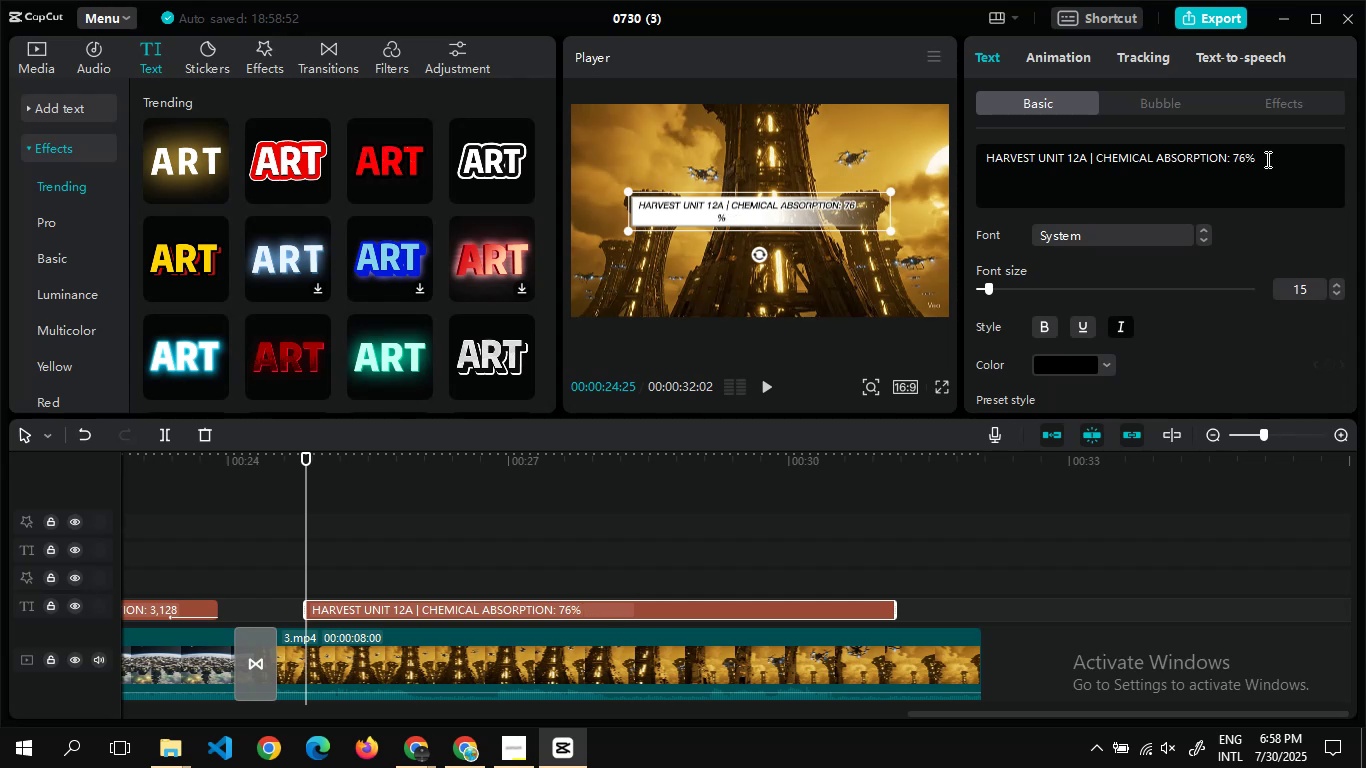 
key(Space)
 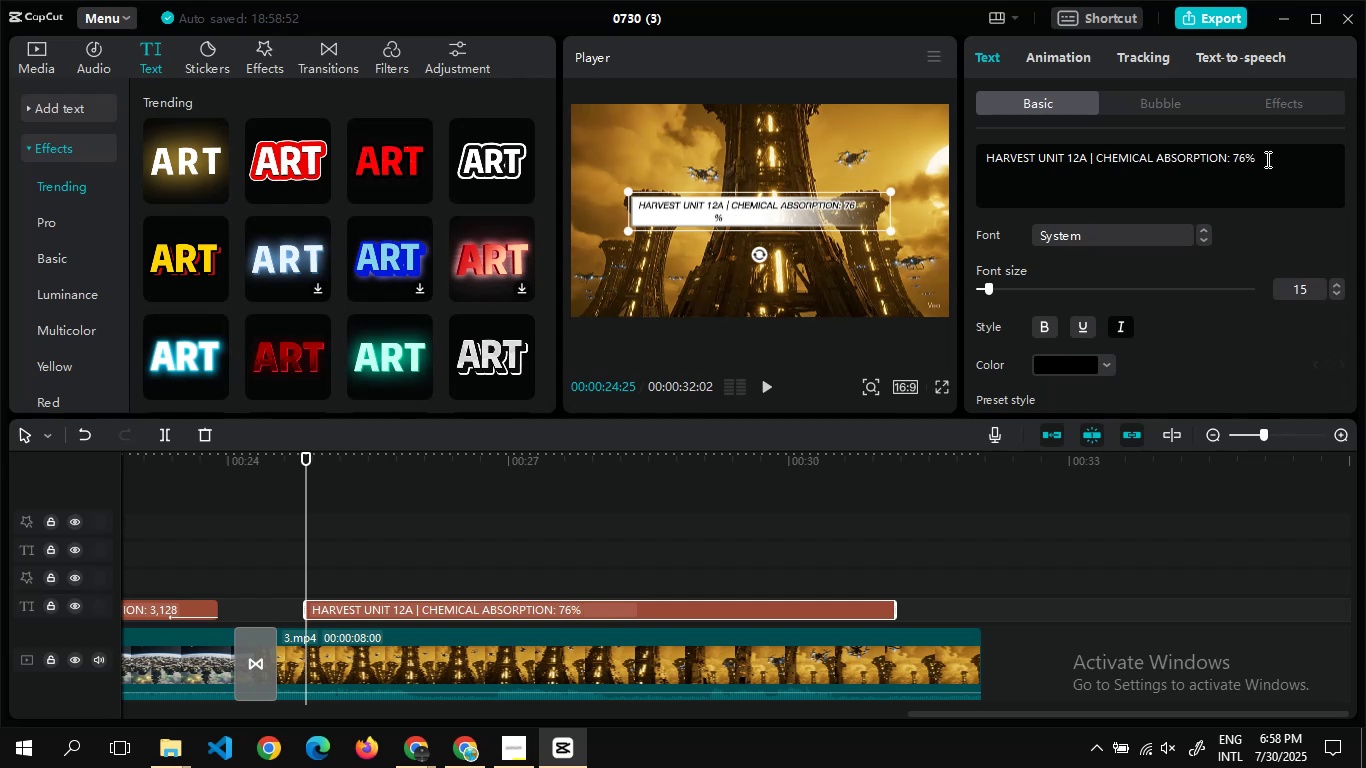 
key(Space)
 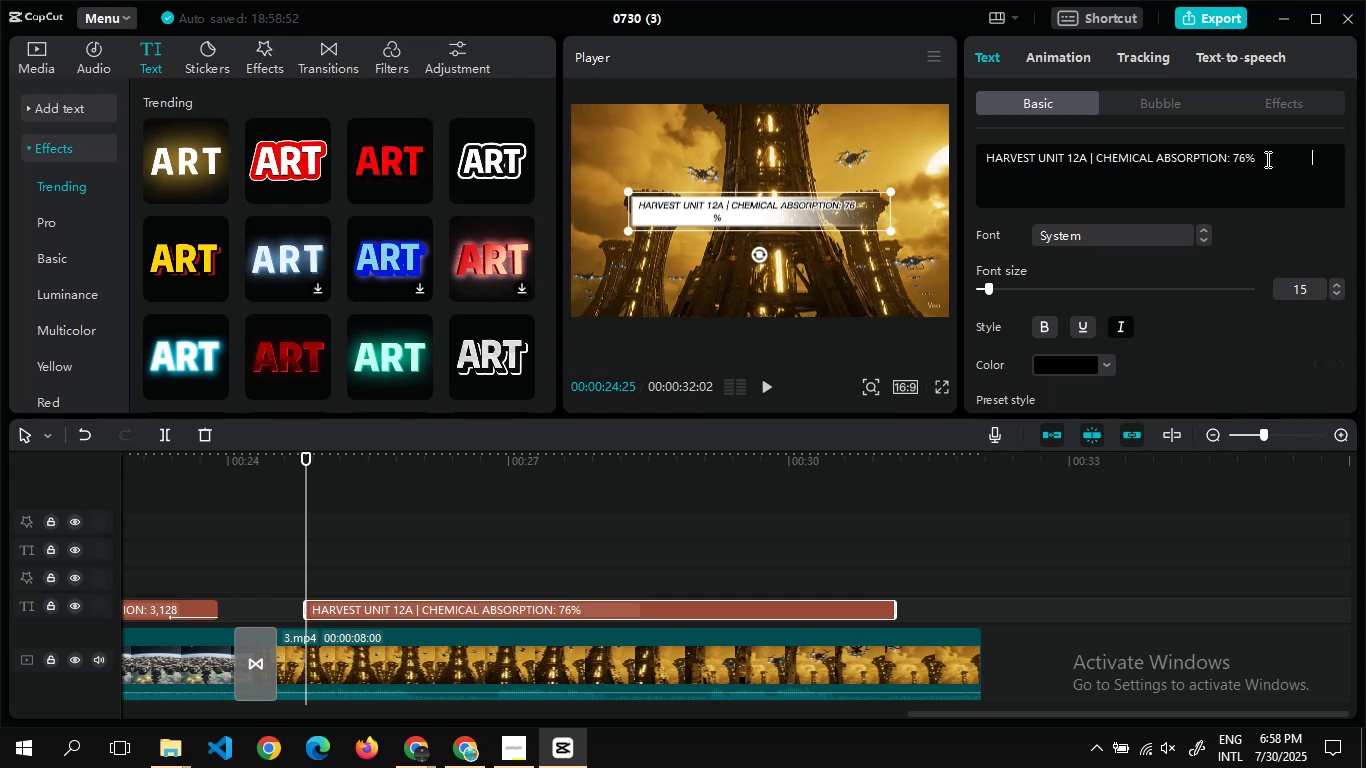 
key(Space)
 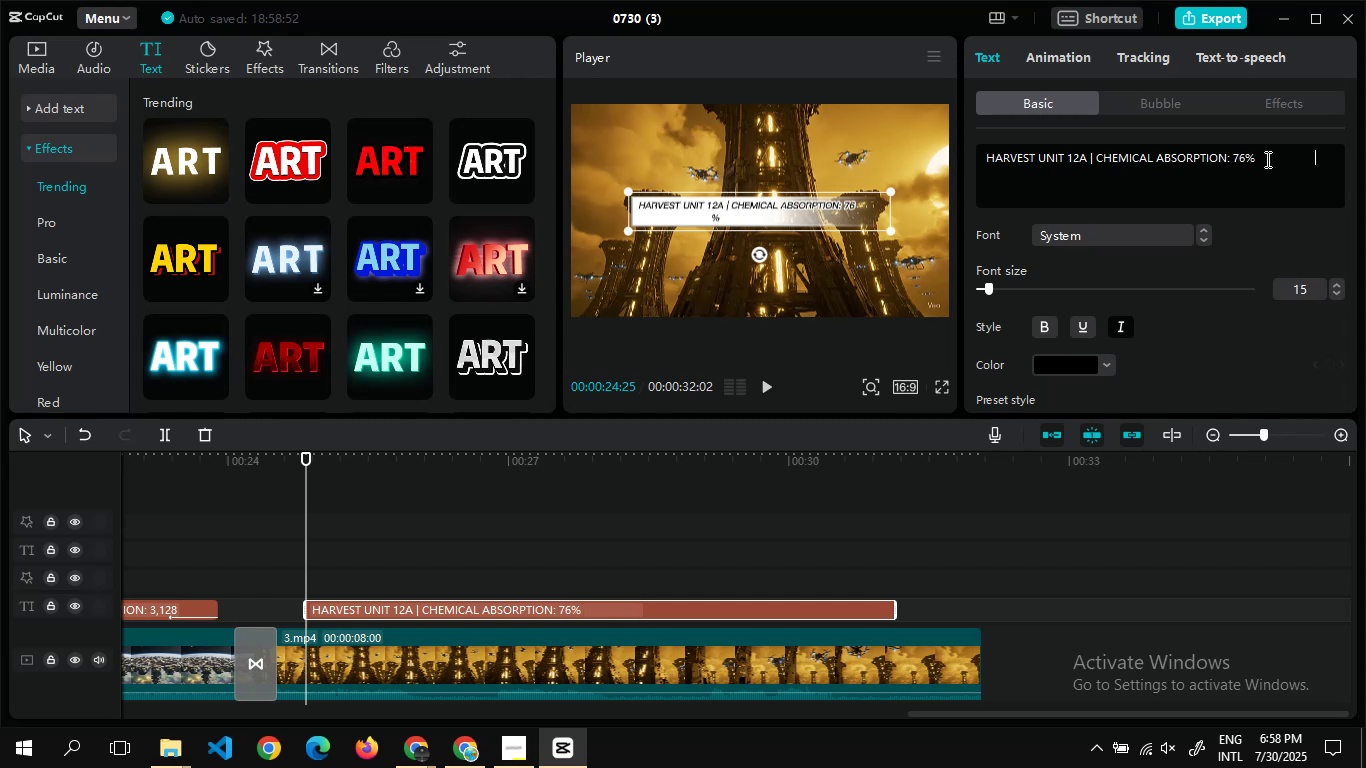 
key(Space)
 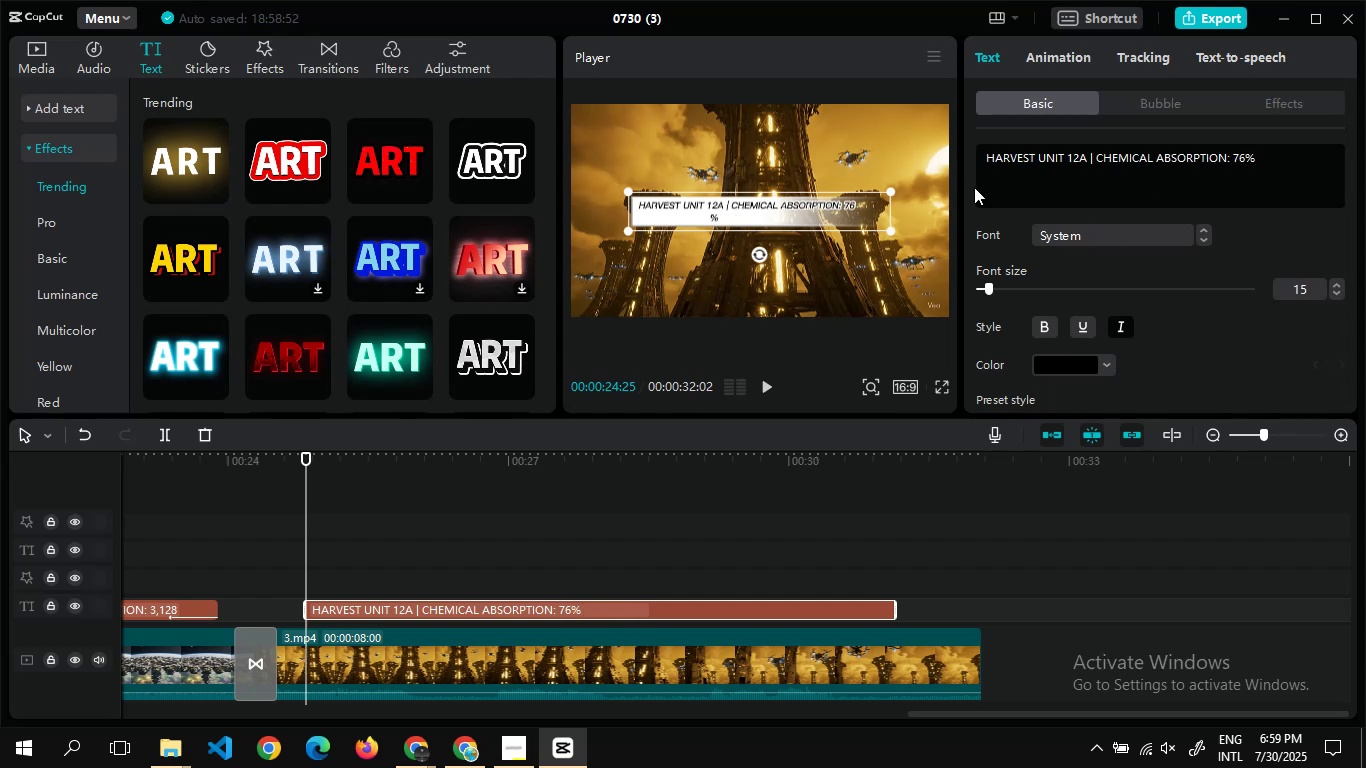 
left_click_drag(start_coordinate=[766, 213], to_coordinate=[721, 298])
 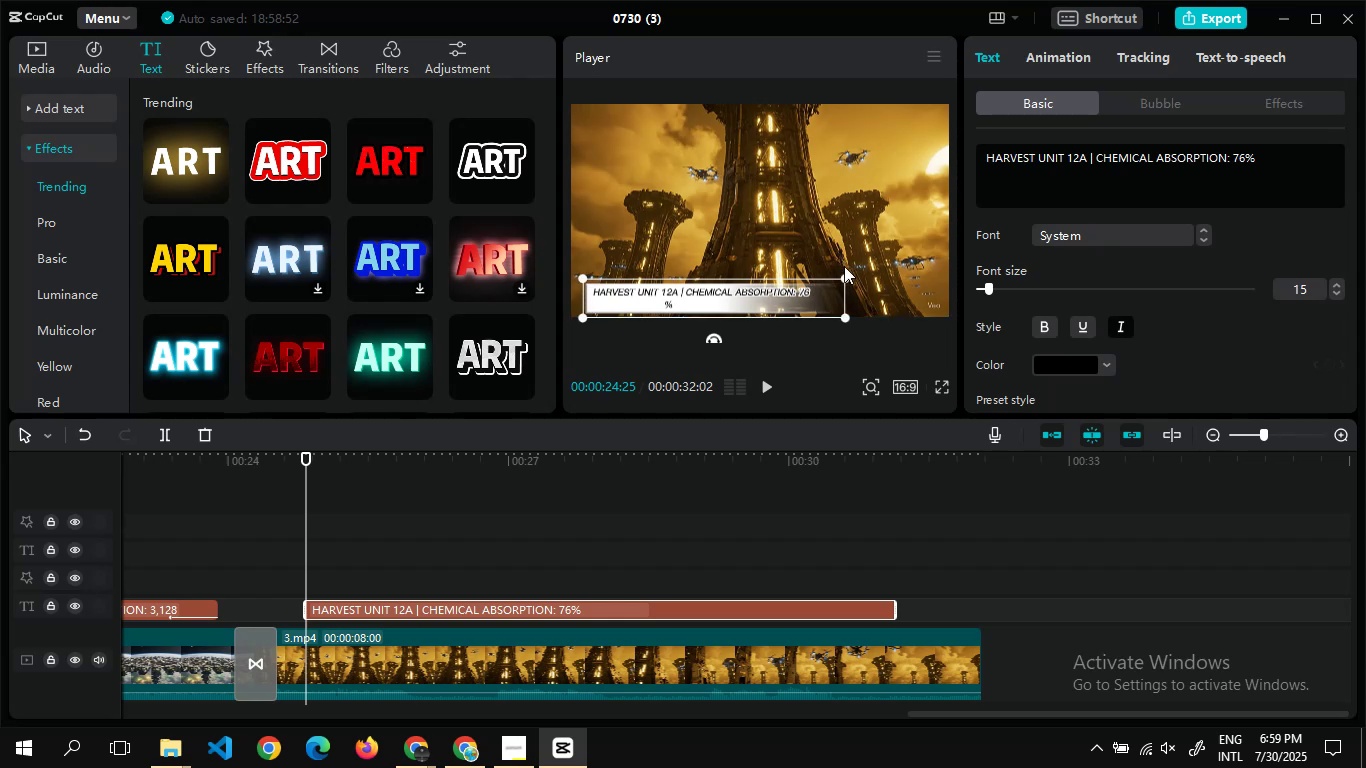 
left_click_drag(start_coordinate=[844, 273], to_coordinate=[884, 267])
 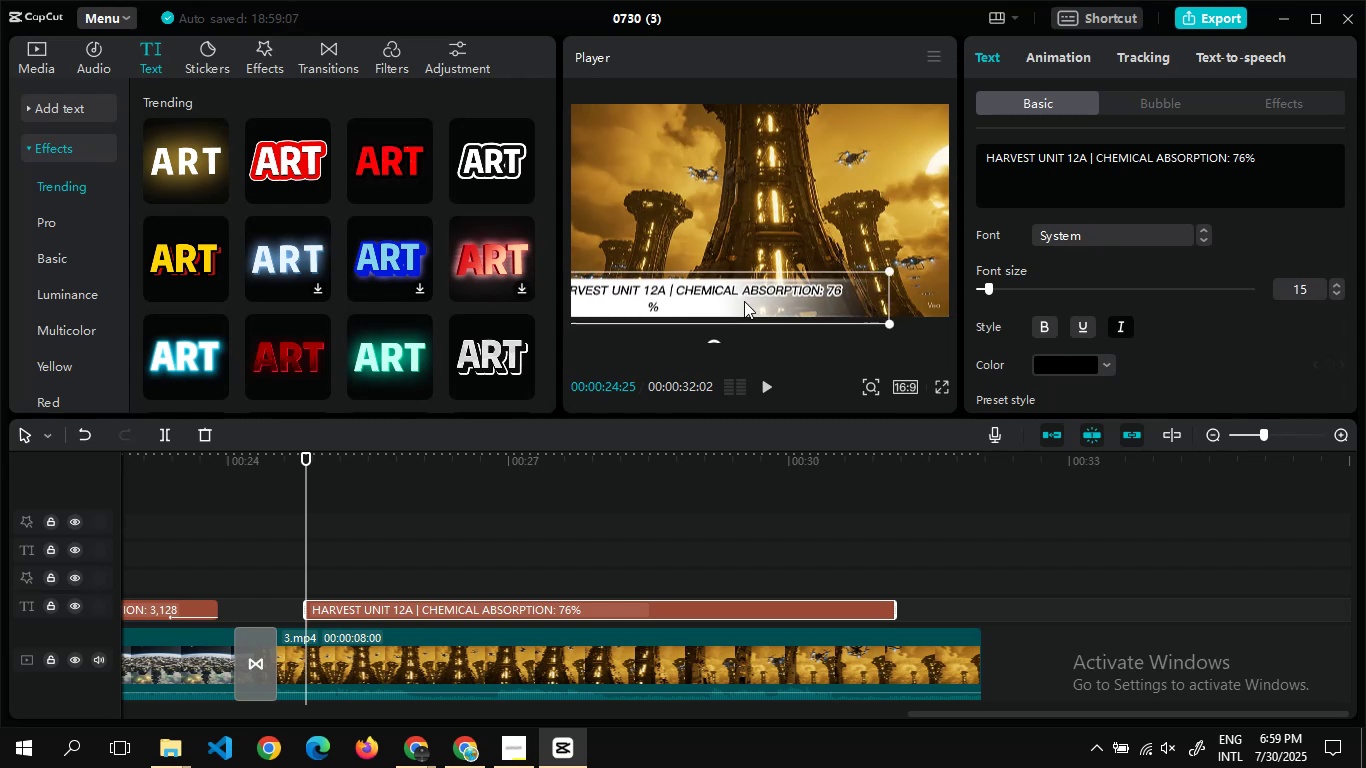 
left_click_drag(start_coordinate=[744, 301], to_coordinate=[774, 316])
 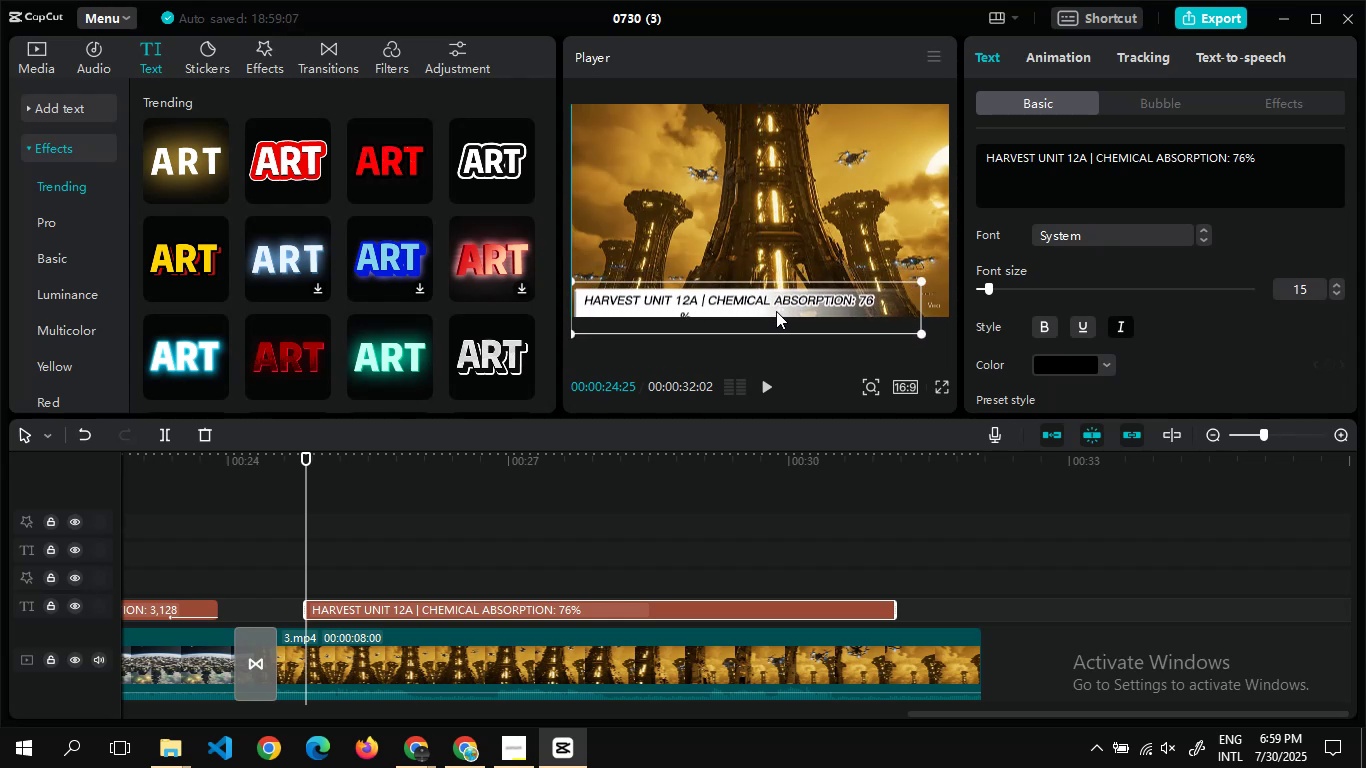 
double_click([775, 316])
 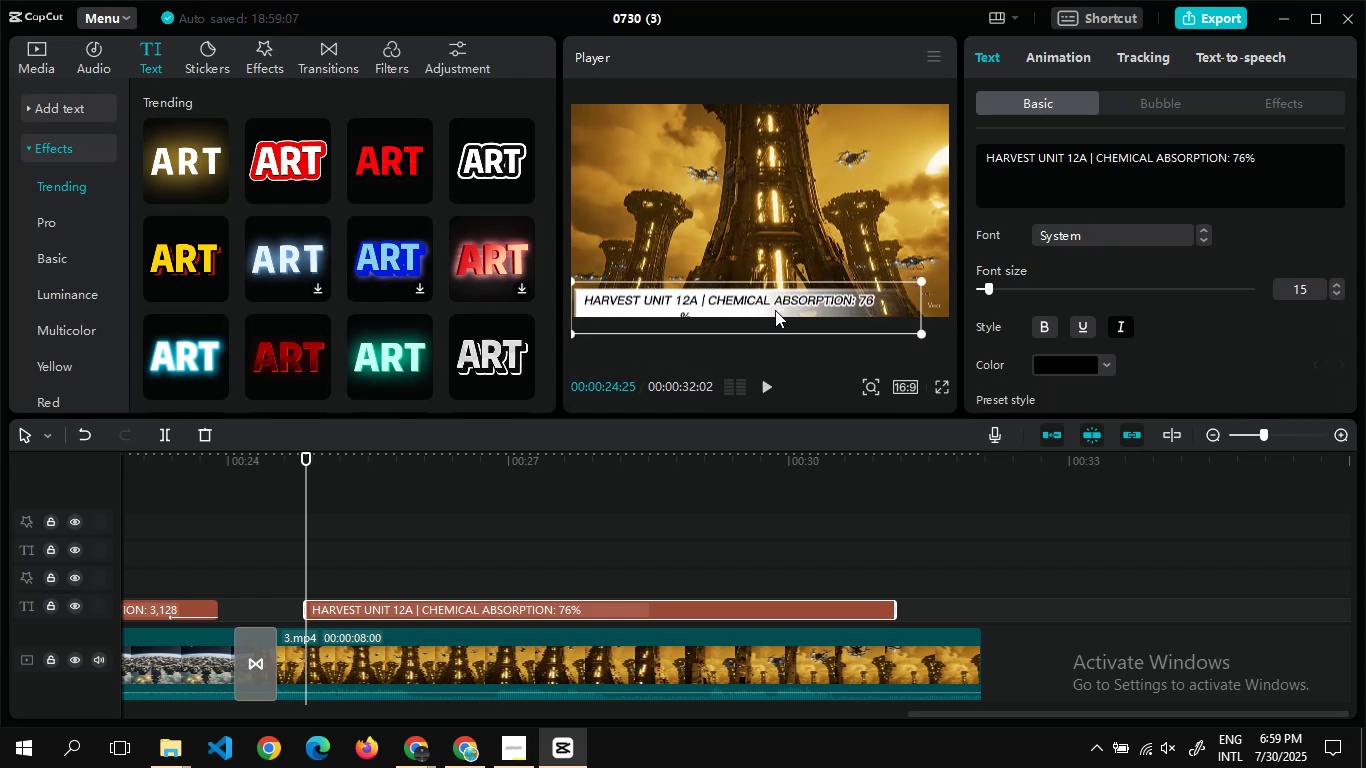 
left_click_drag(start_coordinate=[775, 309], to_coordinate=[775, 315])
 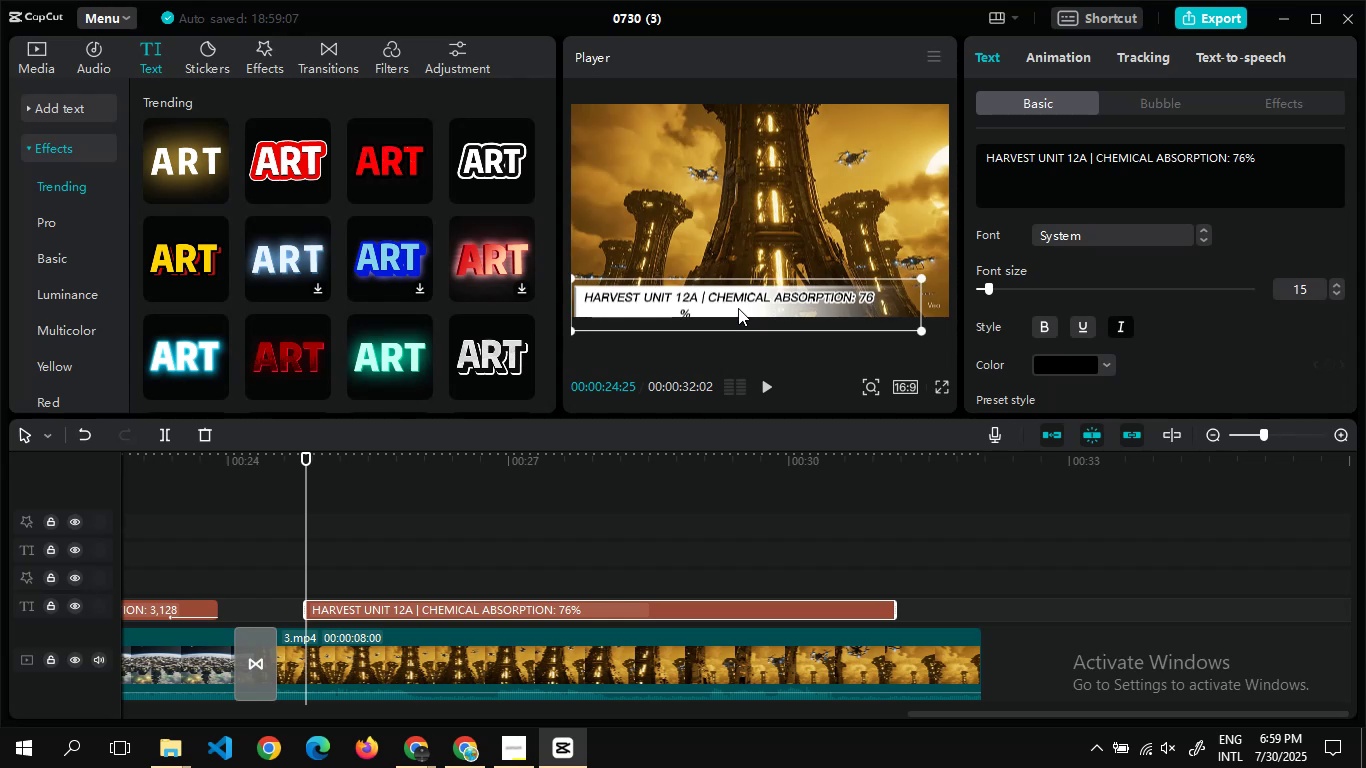 
left_click_drag(start_coordinate=[739, 309], to_coordinate=[739, 324])
 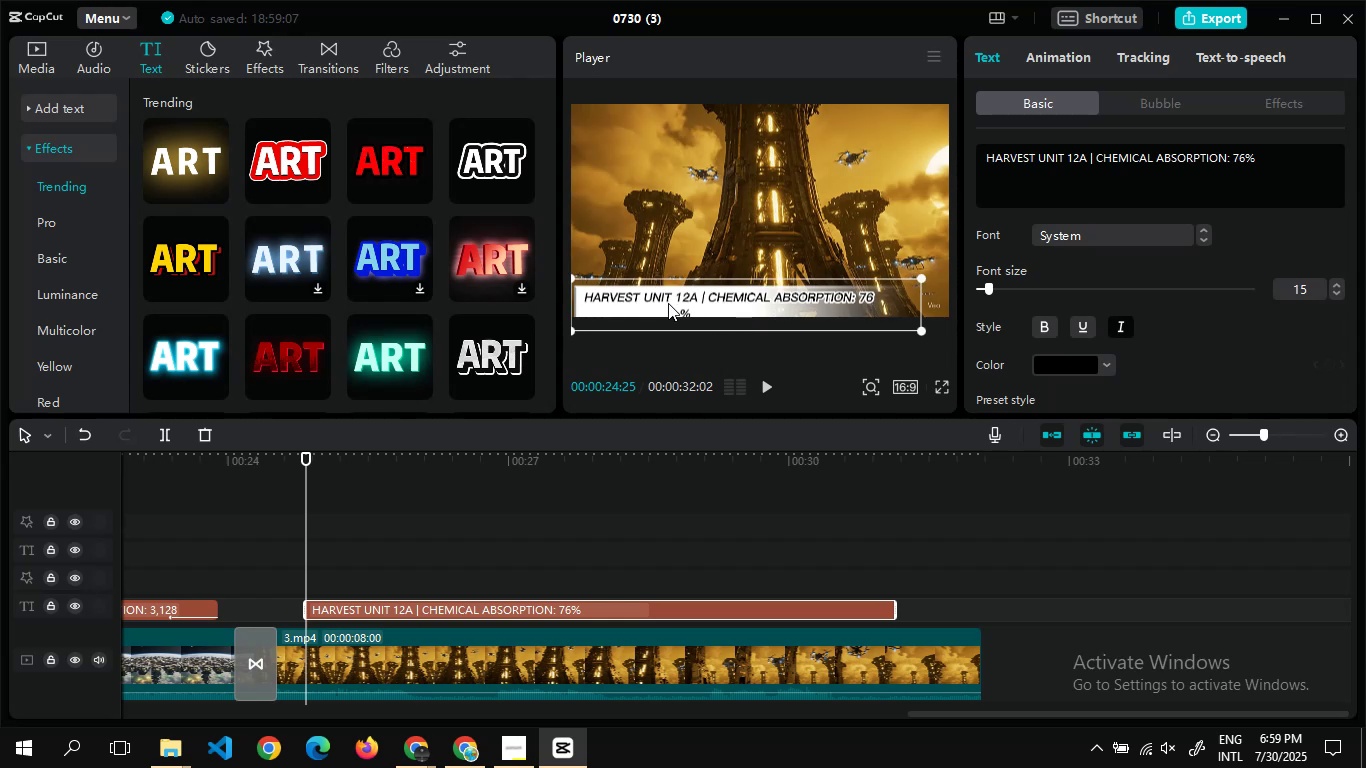 
left_click_drag(start_coordinate=[668, 303], to_coordinate=[668, 312])
 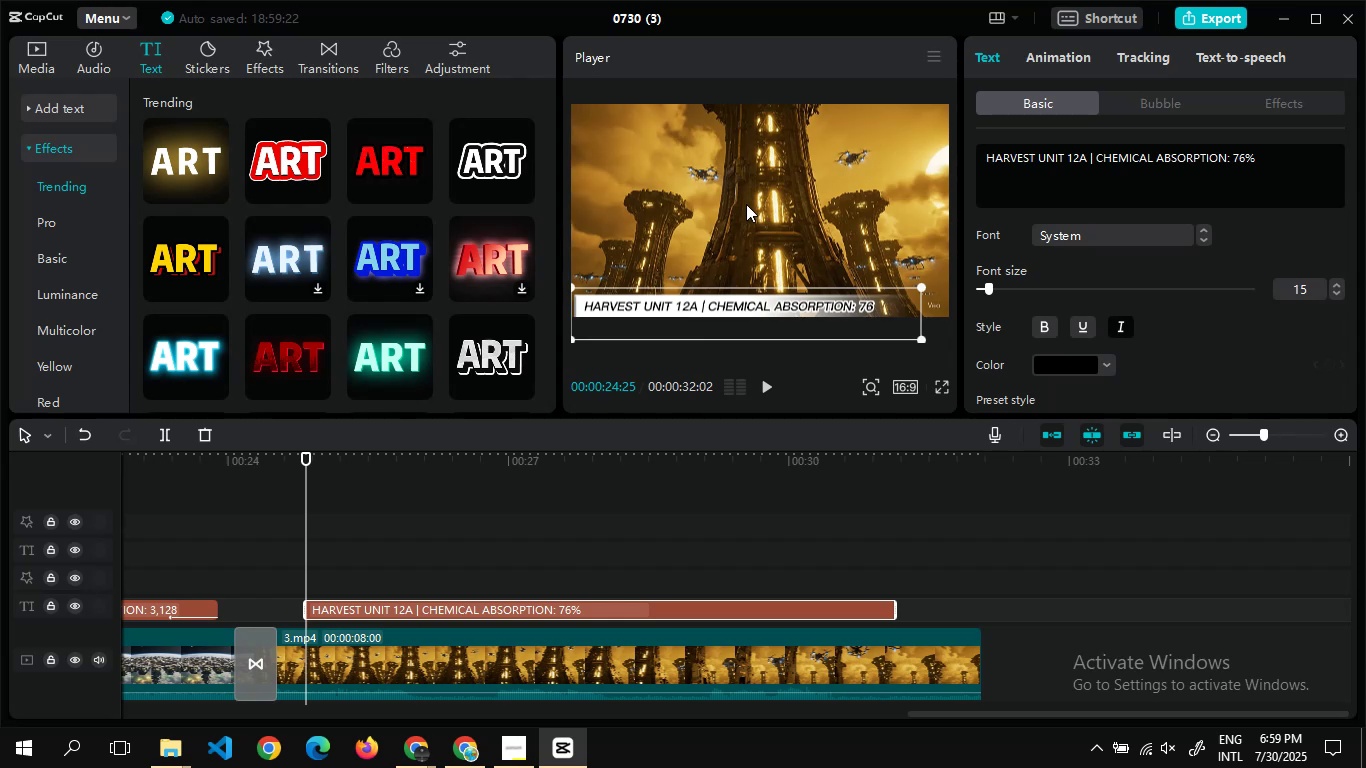 
left_click([746, 204])
 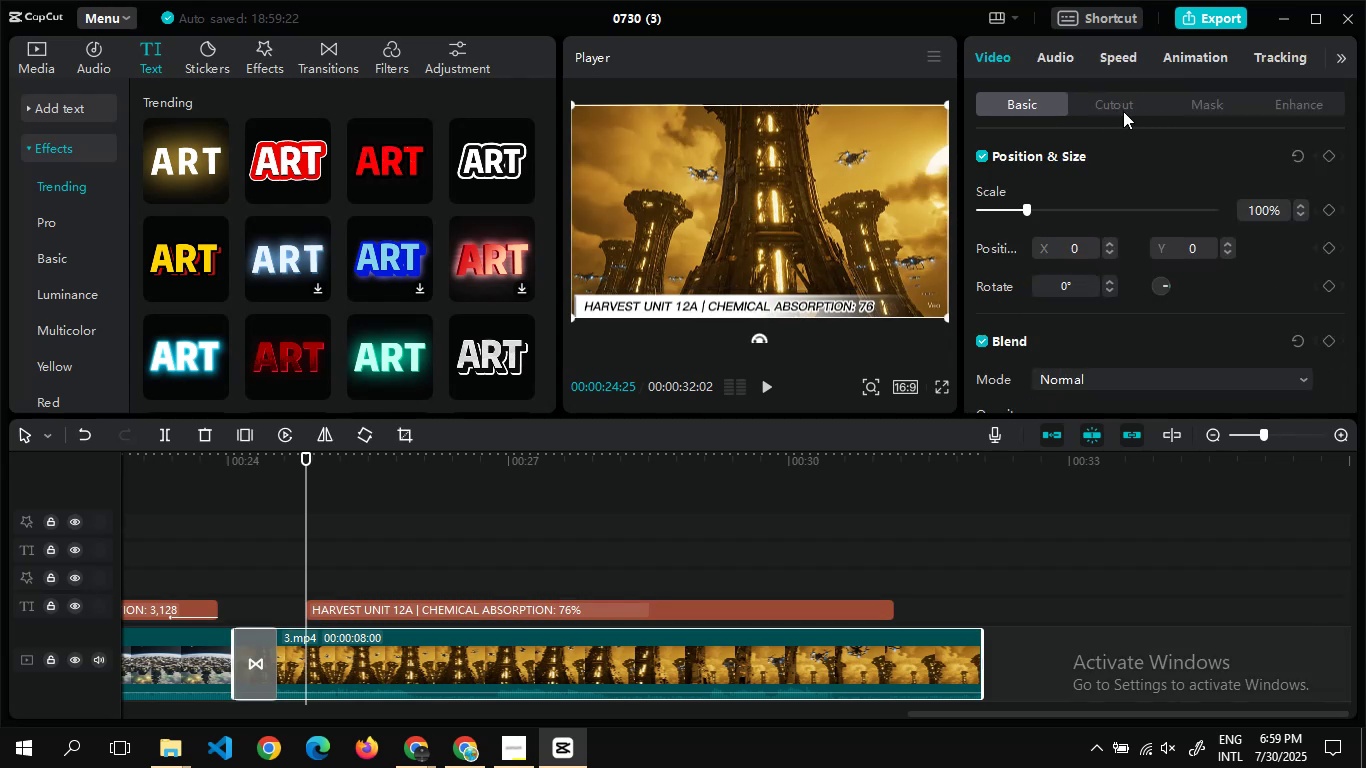 
left_click([1121, 110])
 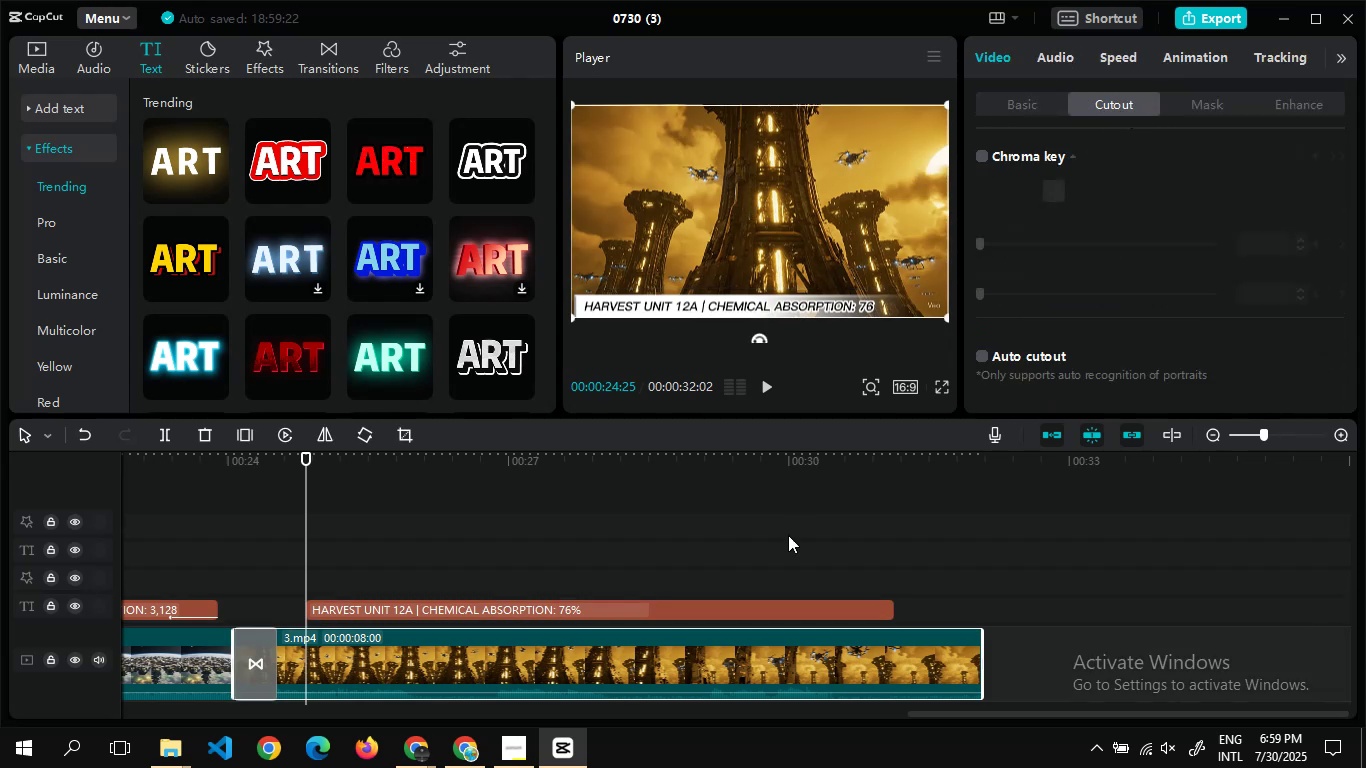 
left_click([767, 601])
 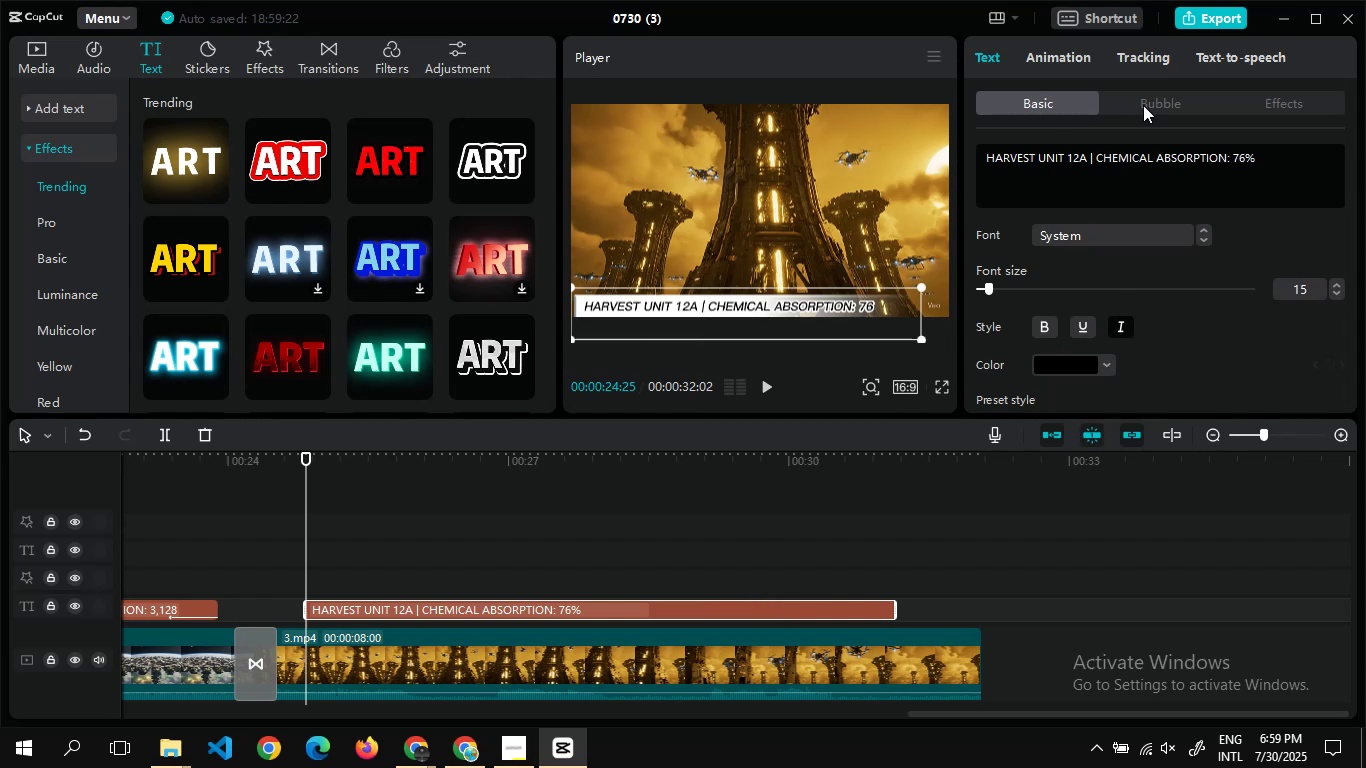 
double_click([480, 522])
 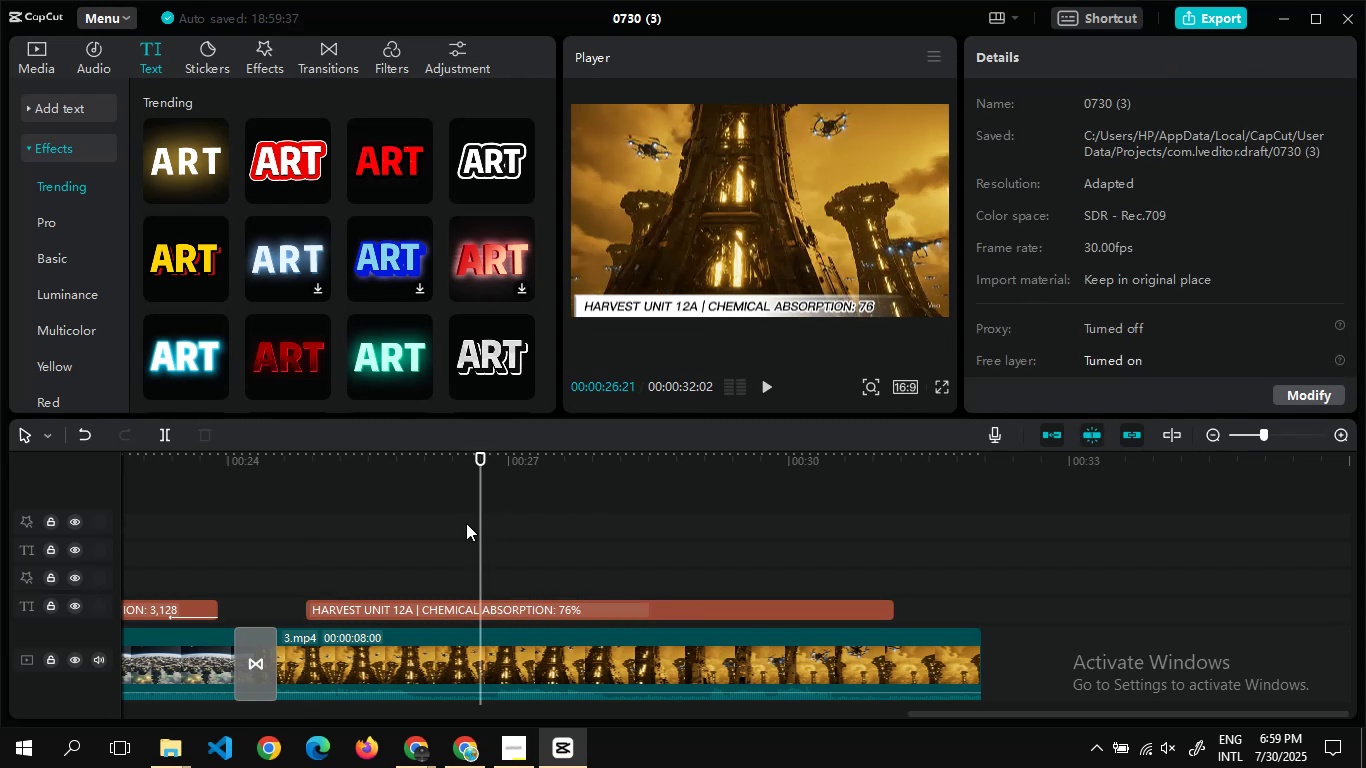 
key(Alt+AltLeft)
 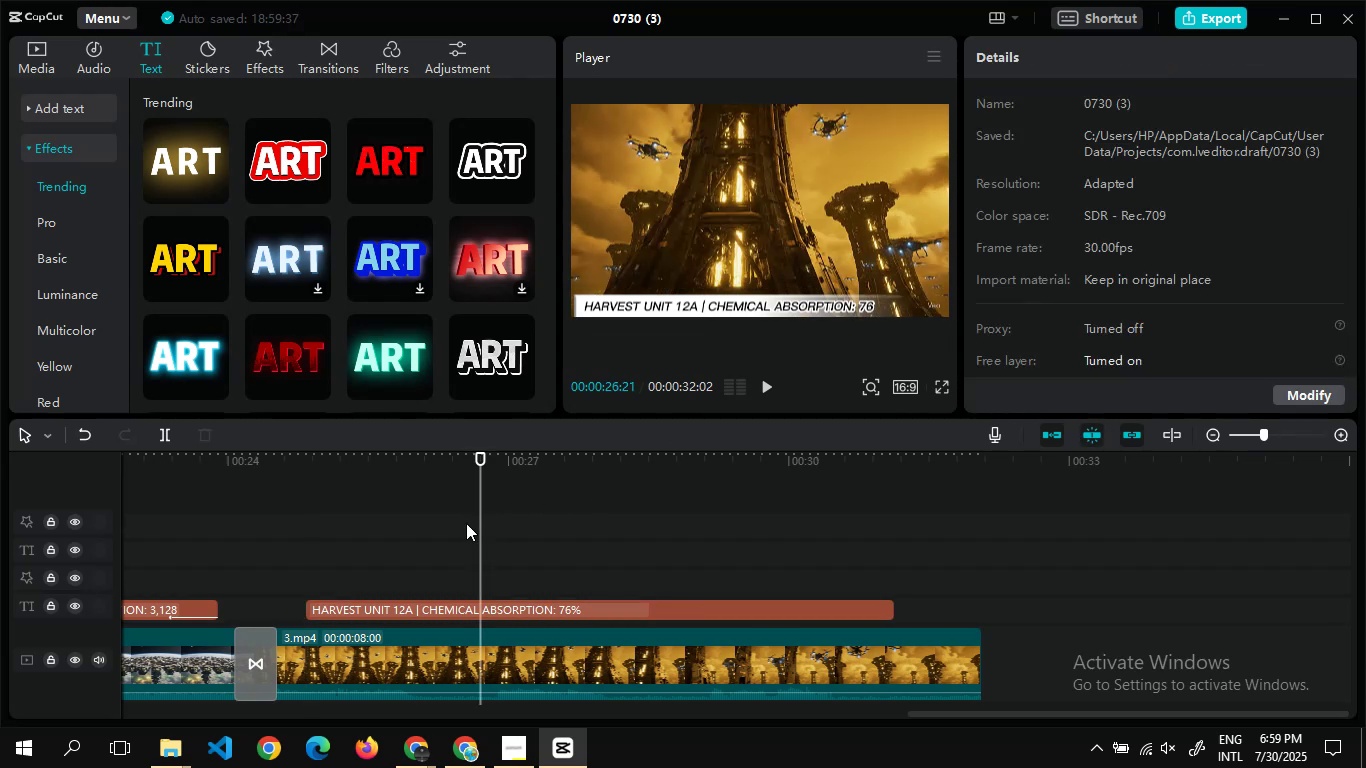 
key(Alt+Tab)
 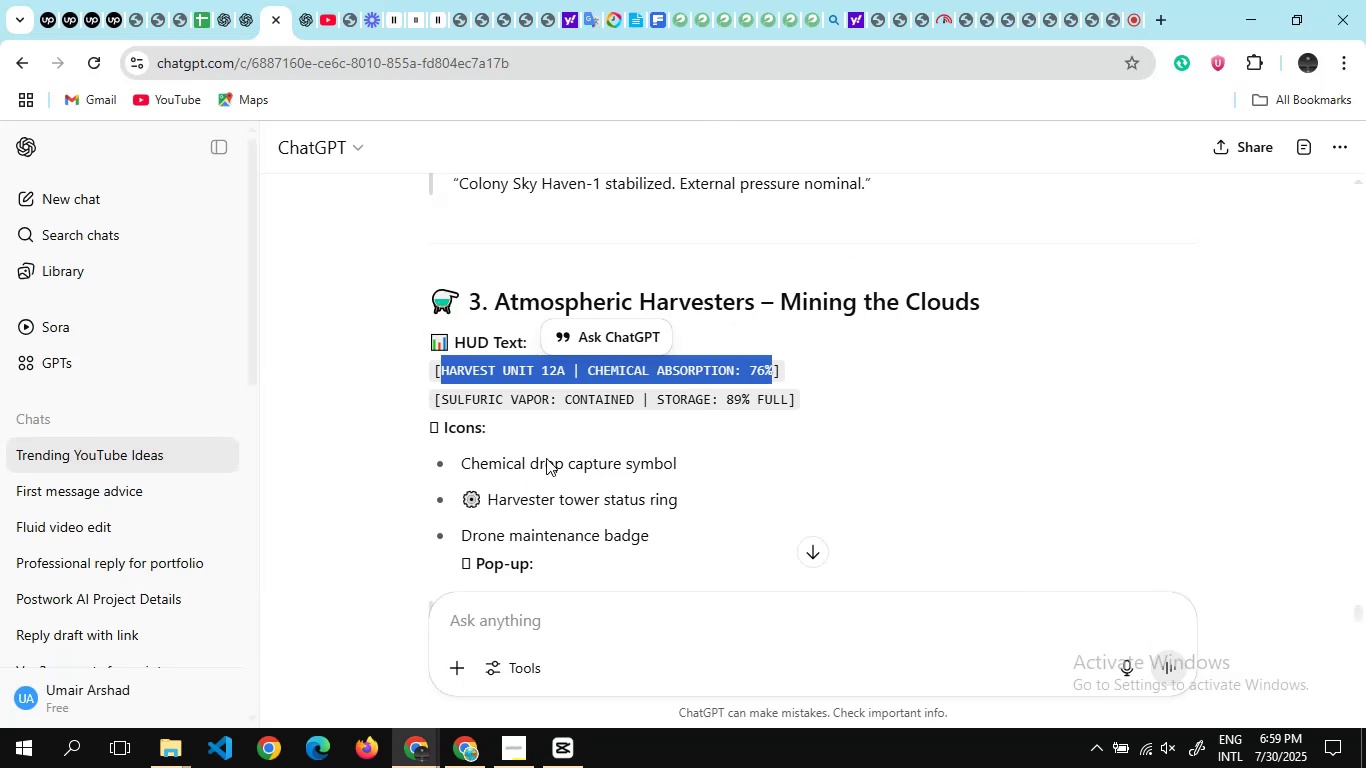 
scroll: coordinate [546, 458], scroll_direction: down, amount: 1.0
 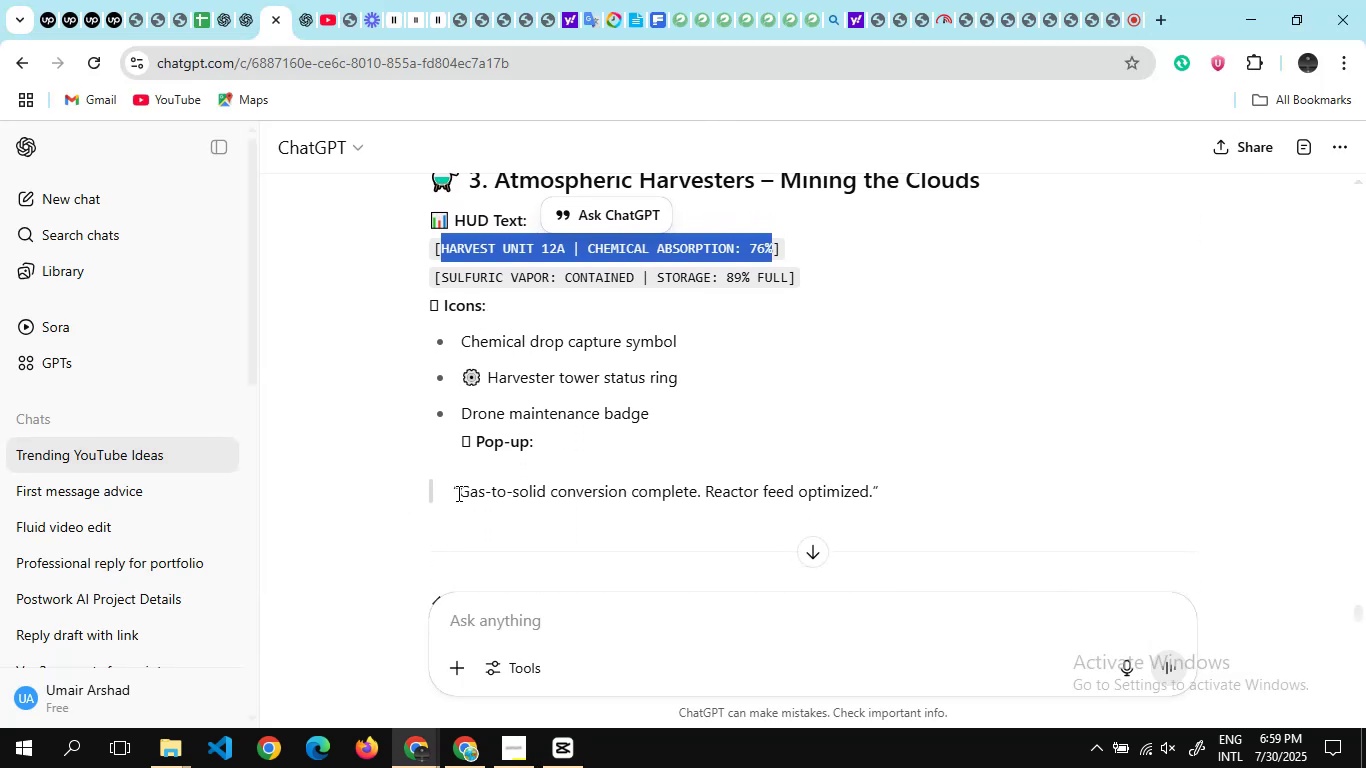 
left_click_drag(start_coordinate=[461, 493], to_coordinate=[702, 490])
 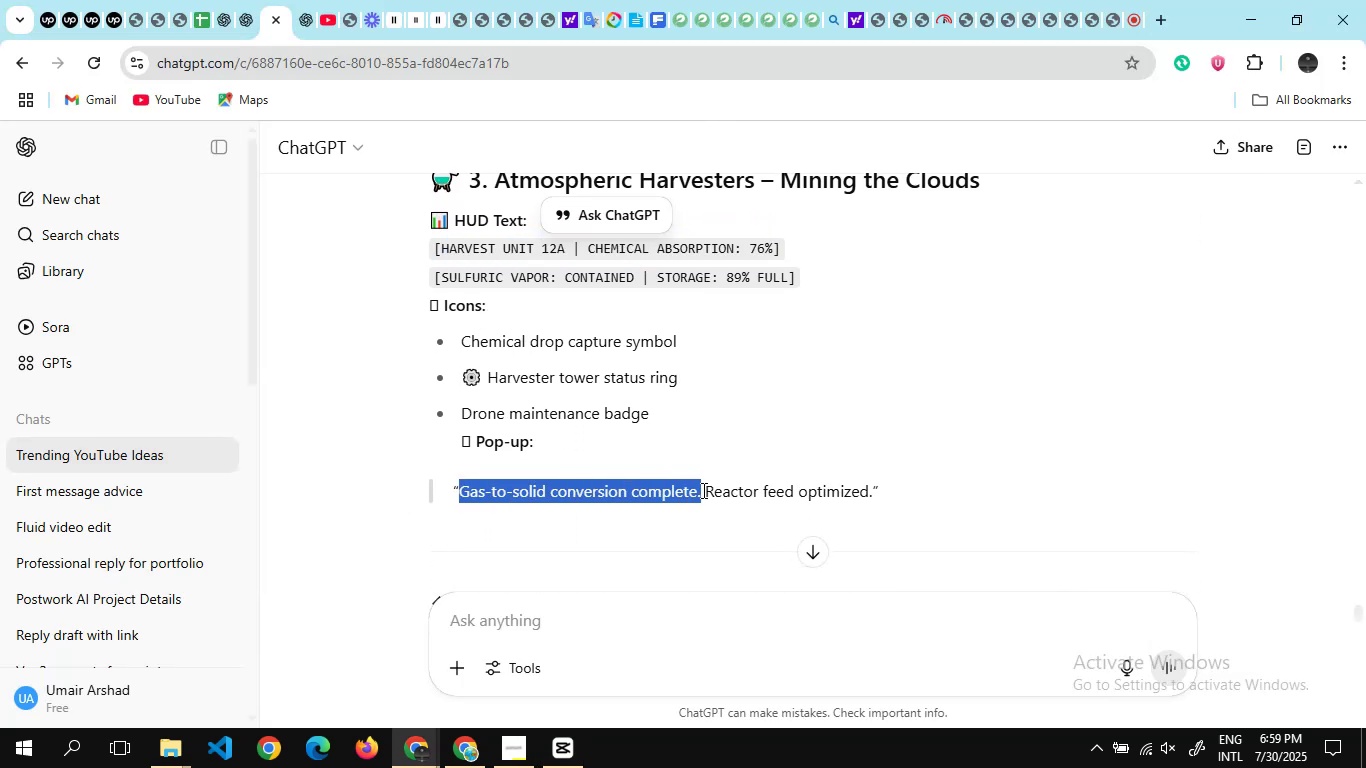 
key(Control+C)
 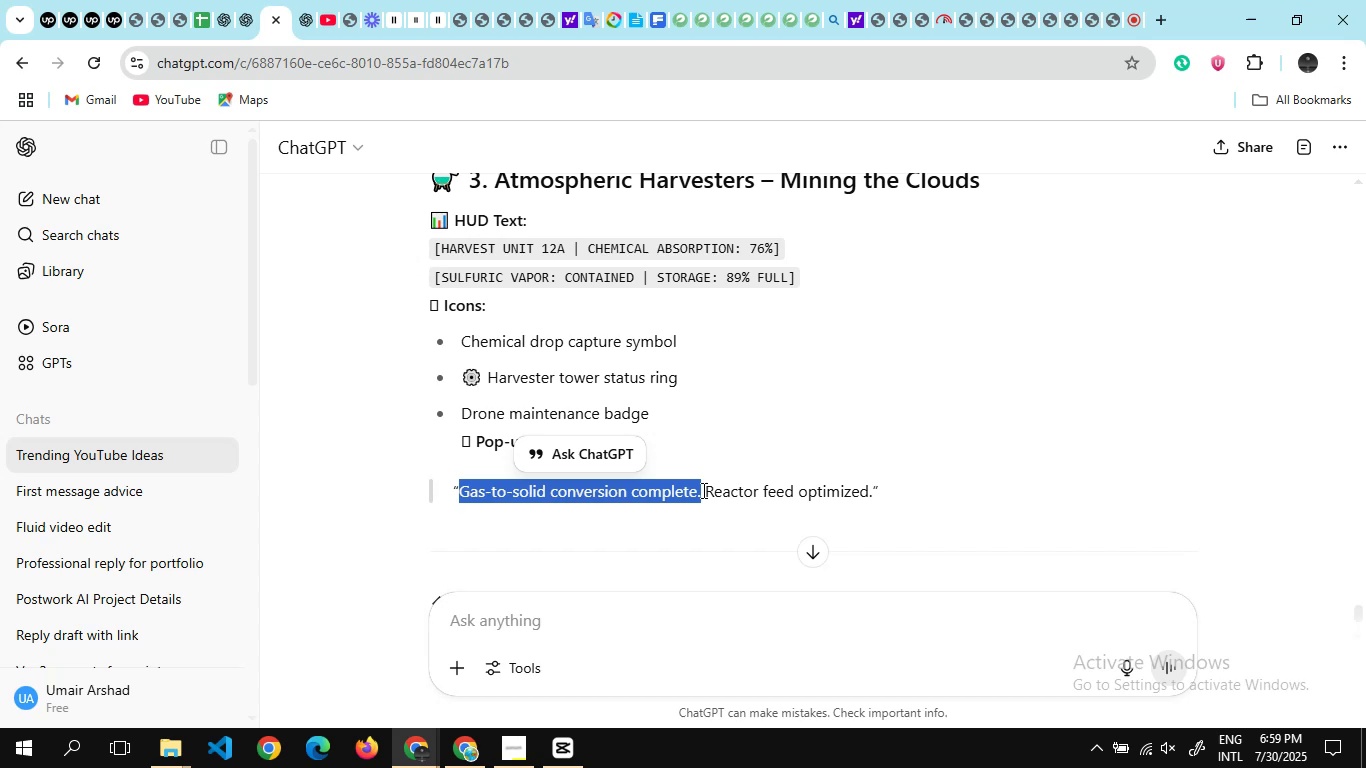 
key(Alt+AltLeft)
 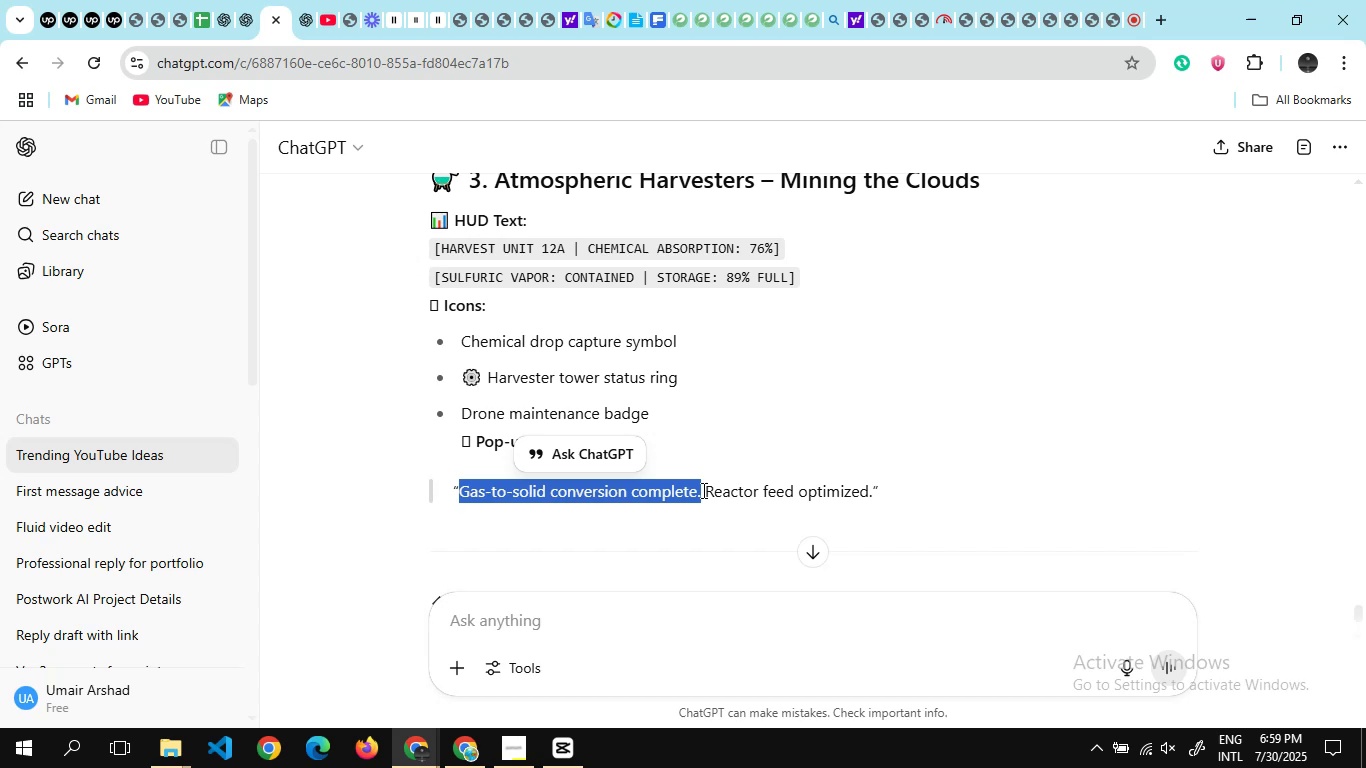 
key(Alt+Tab)
 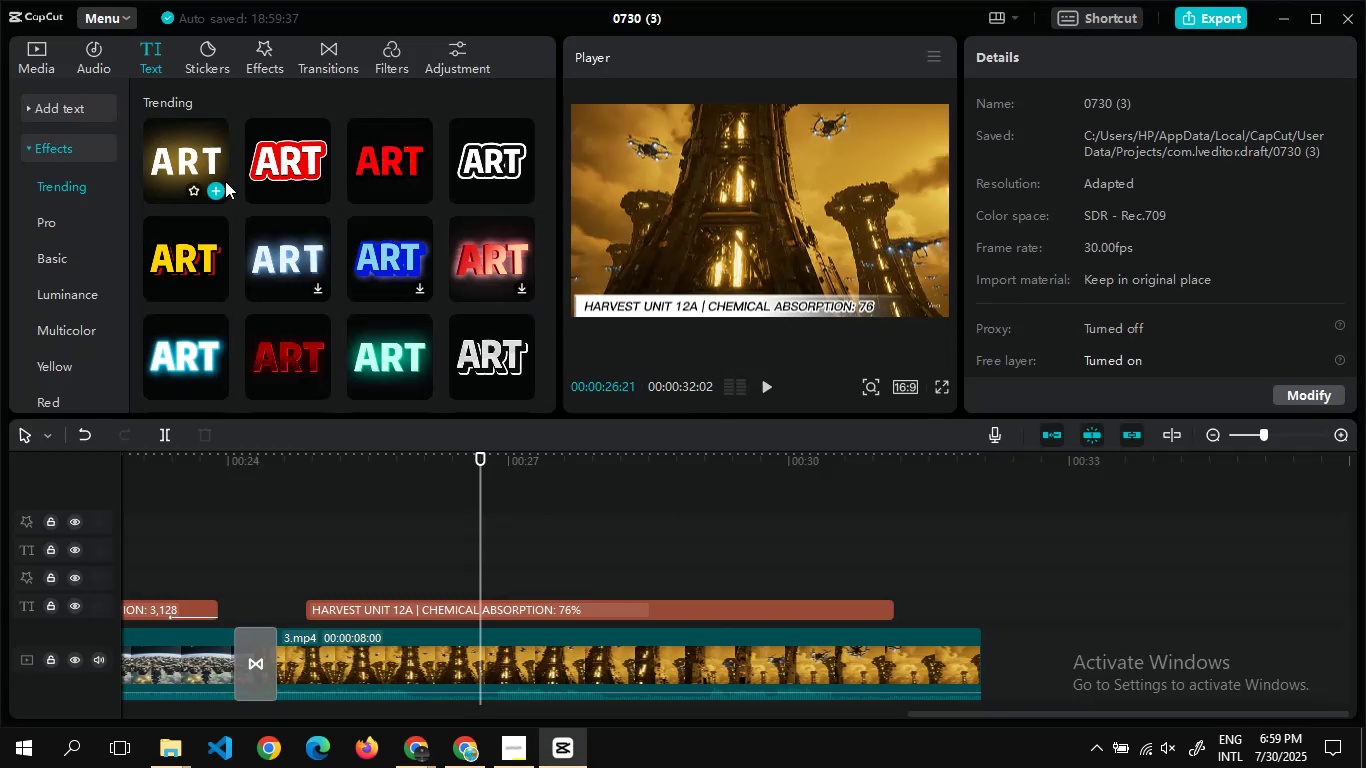 
left_click([216, 188])
 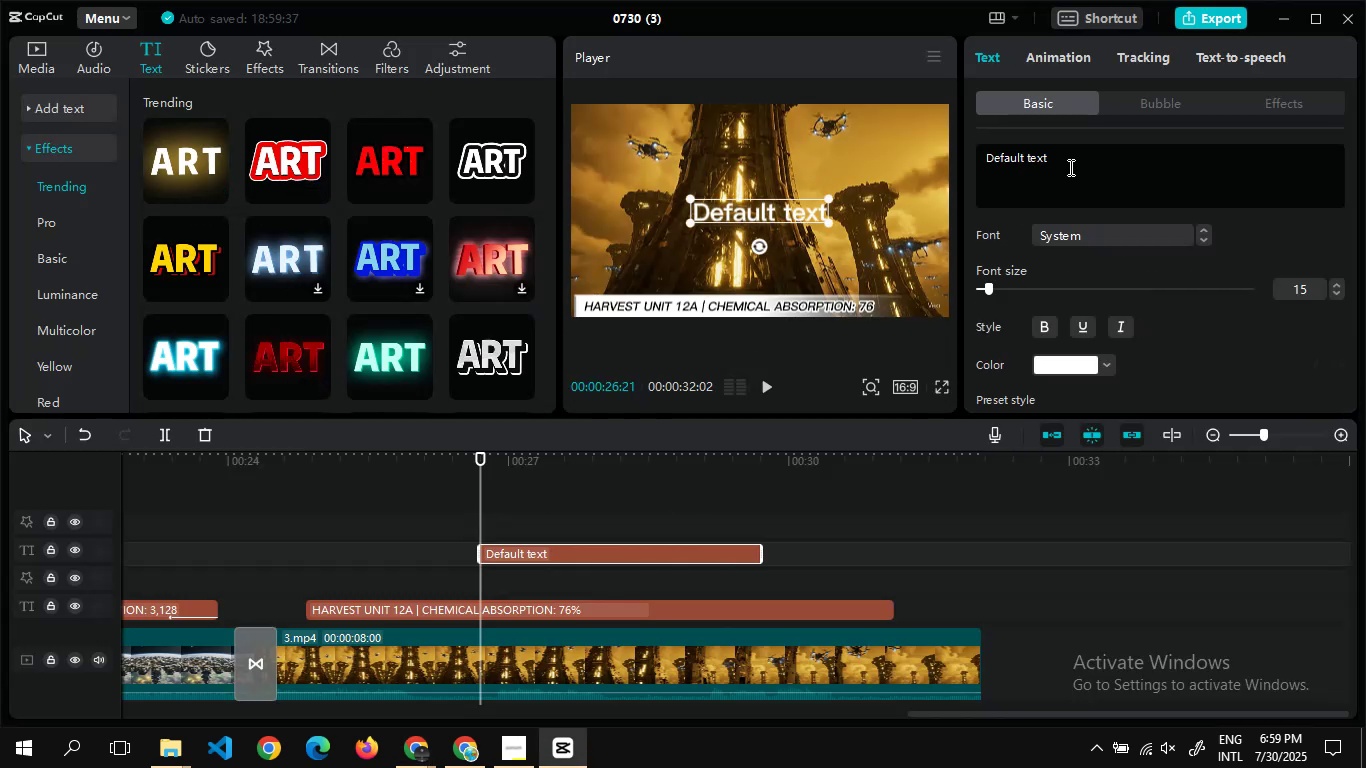 
left_click([1071, 168])
 